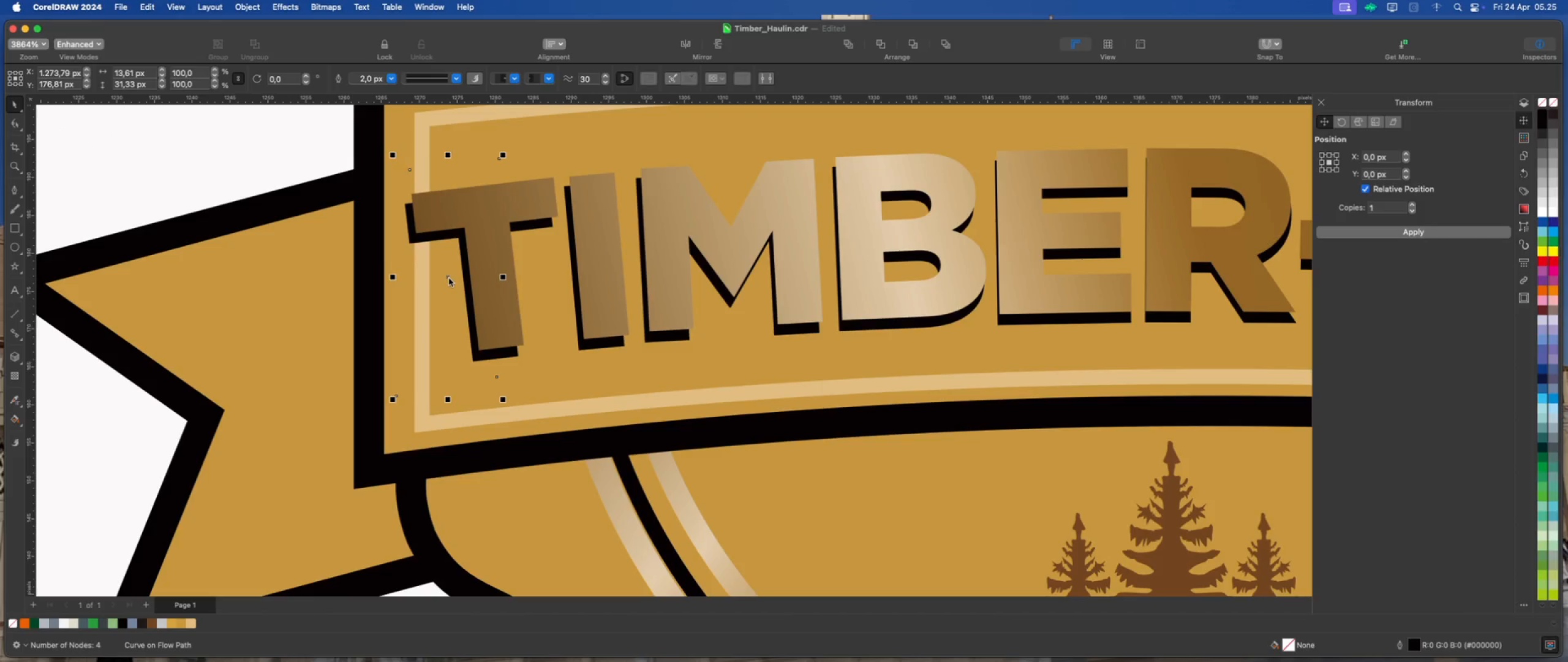 
key(Meta+ArrowUp)
 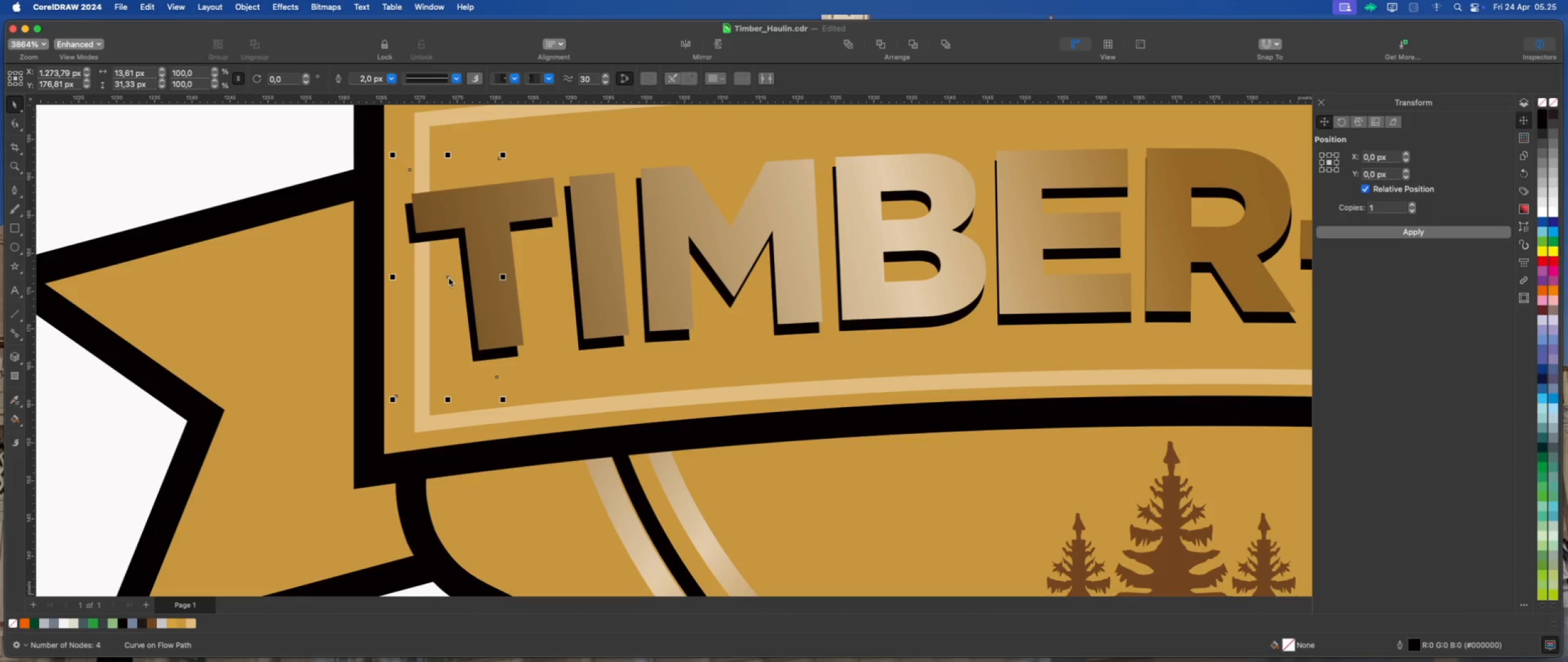 
key(Meta+ArrowUp)
 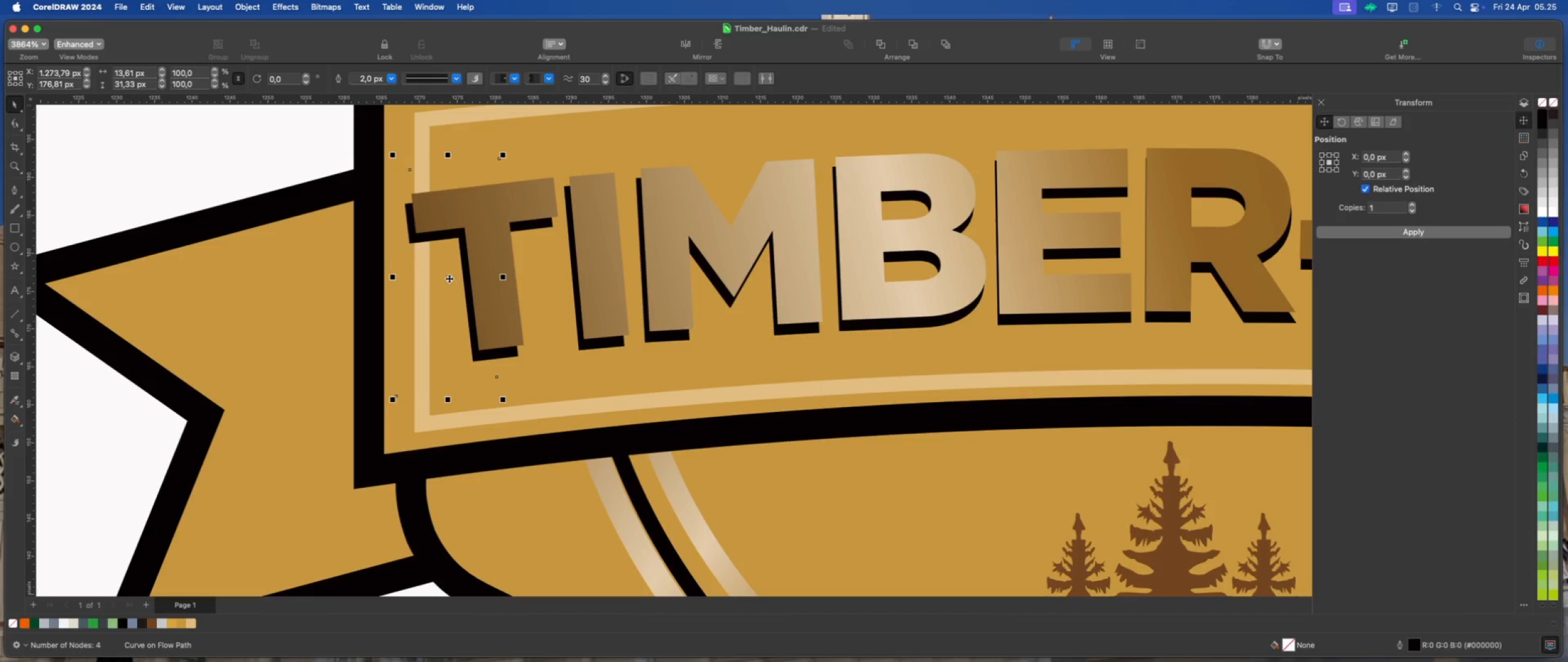 
right_click([449, 277])
 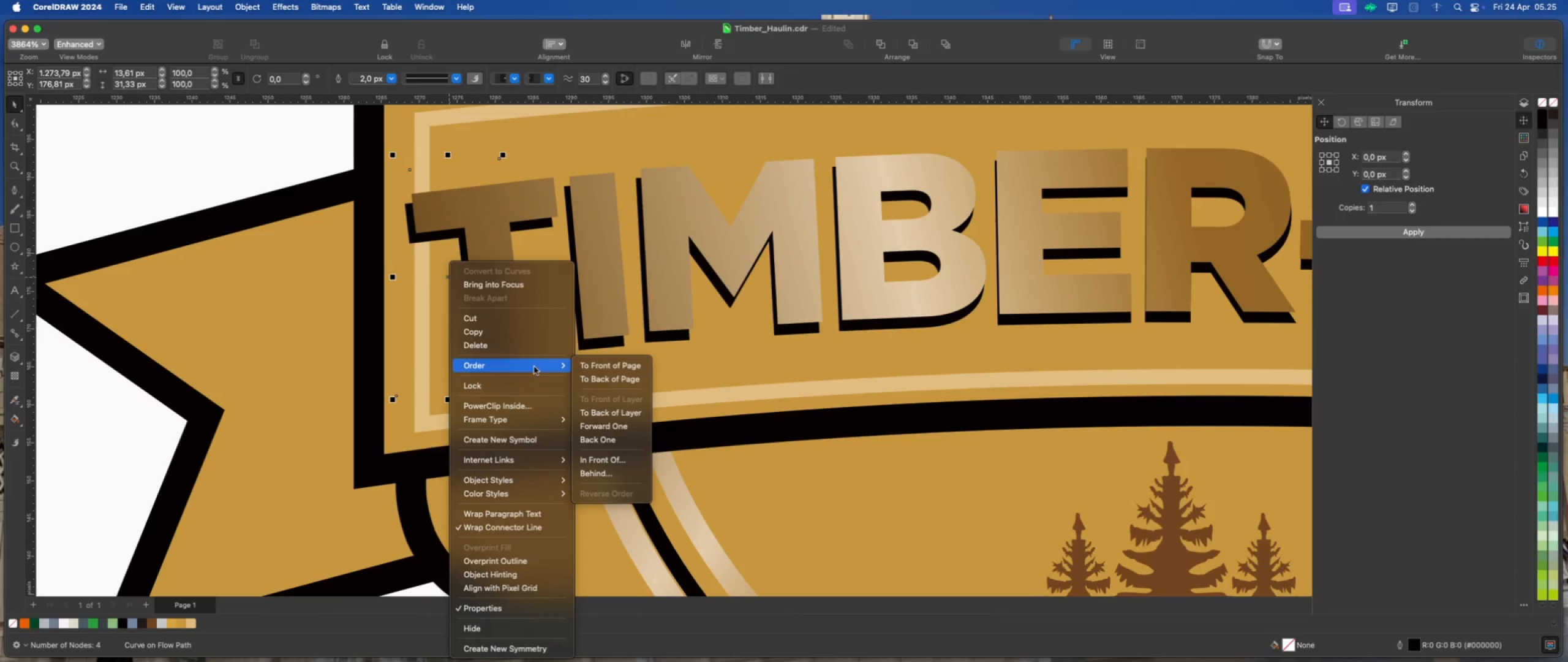 
left_click([587, 367])
 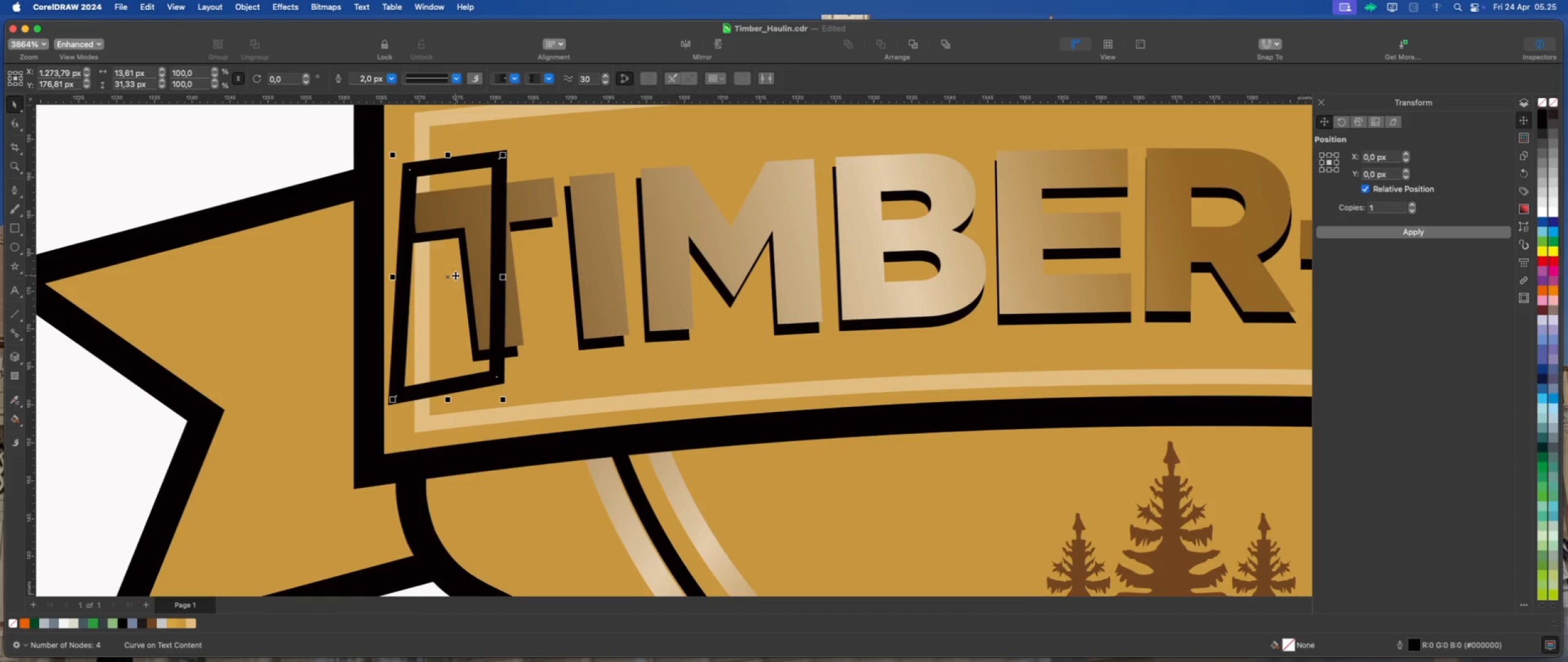 
hold_key(key=ShiftLeft, duration=0.98)
 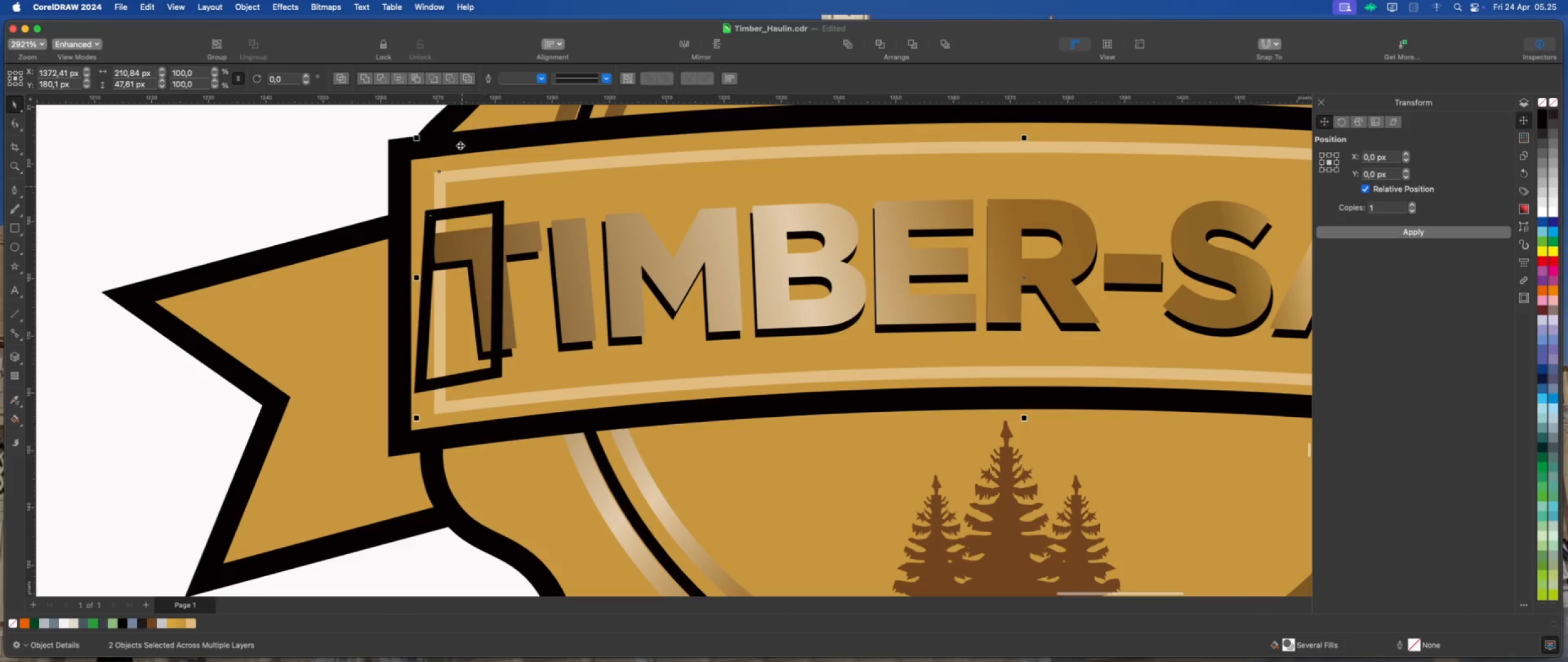 
scroll: coordinate [451, 278], scroll_direction: down, amount: 2.0
 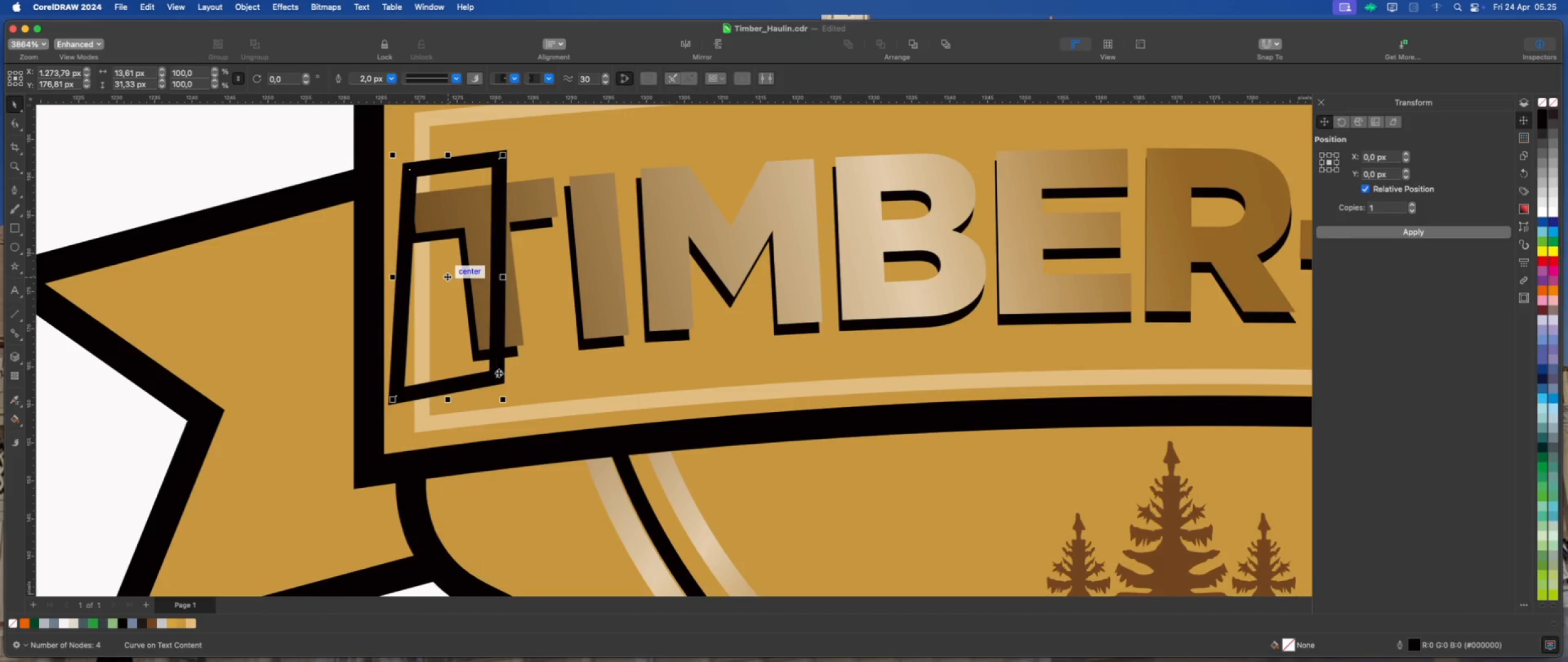 
left_click([532, 398])
 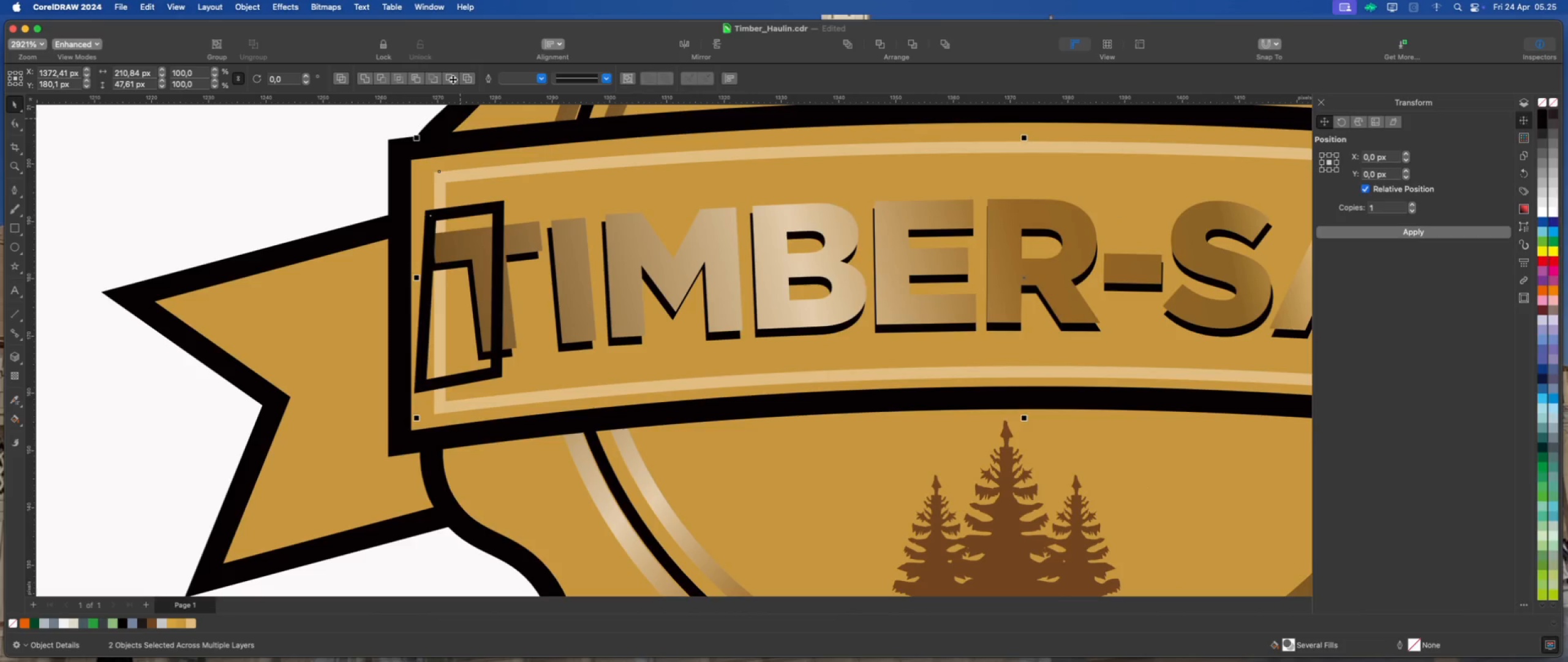 
wait(8.3)
 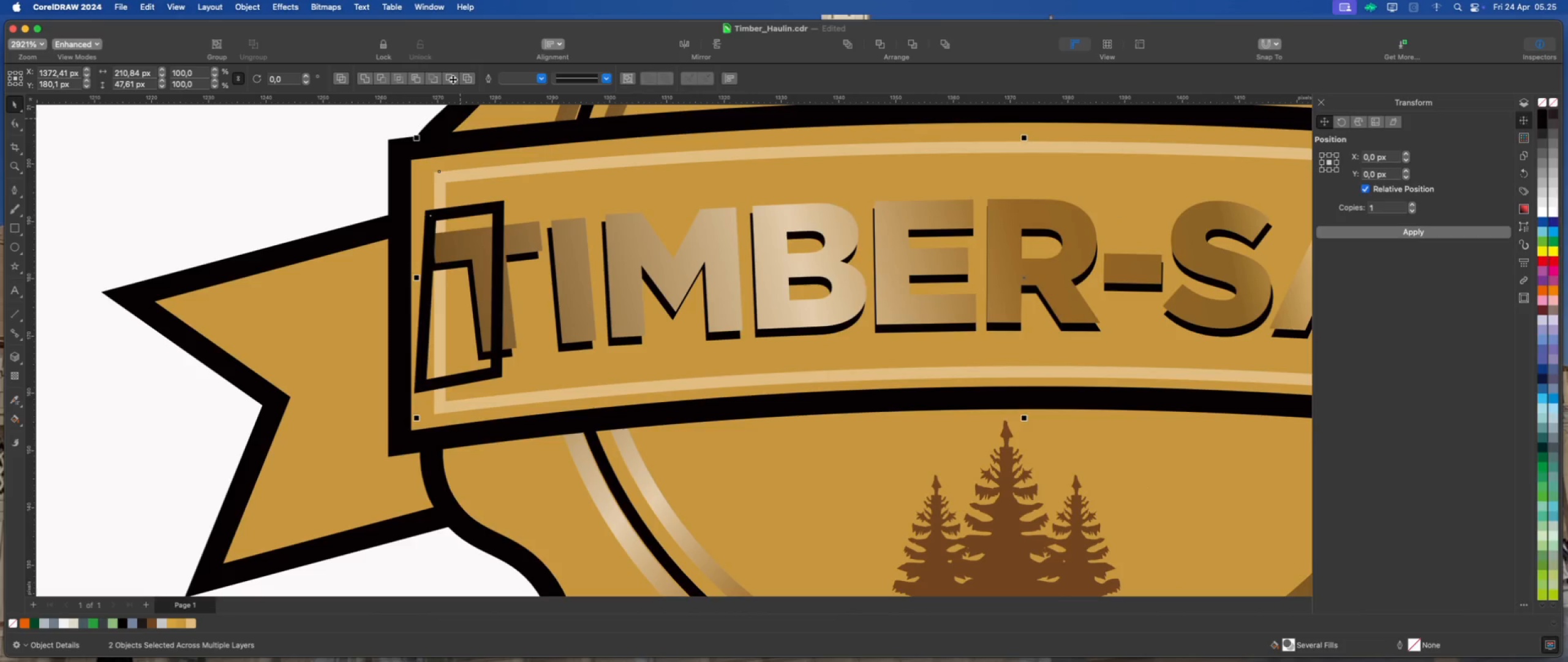 
left_click([450, 79])
 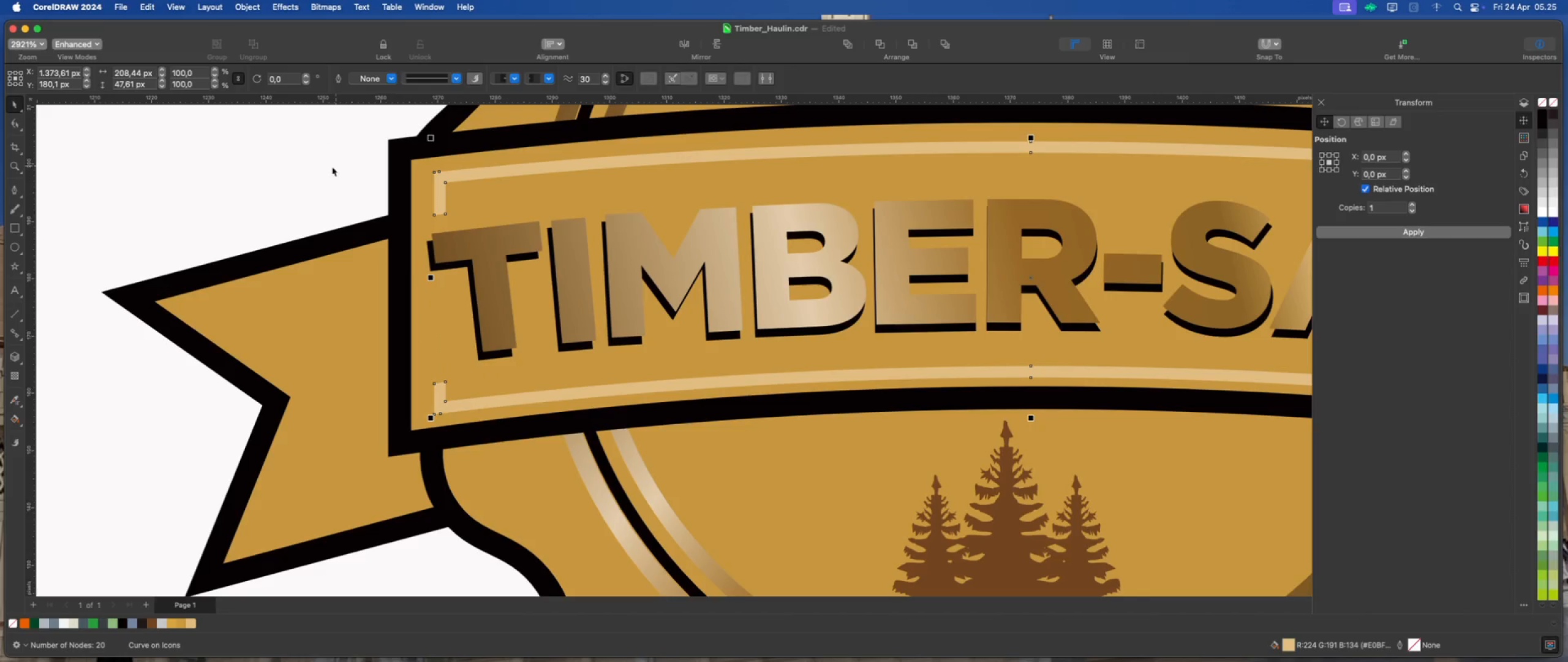 
left_click([322, 170])
 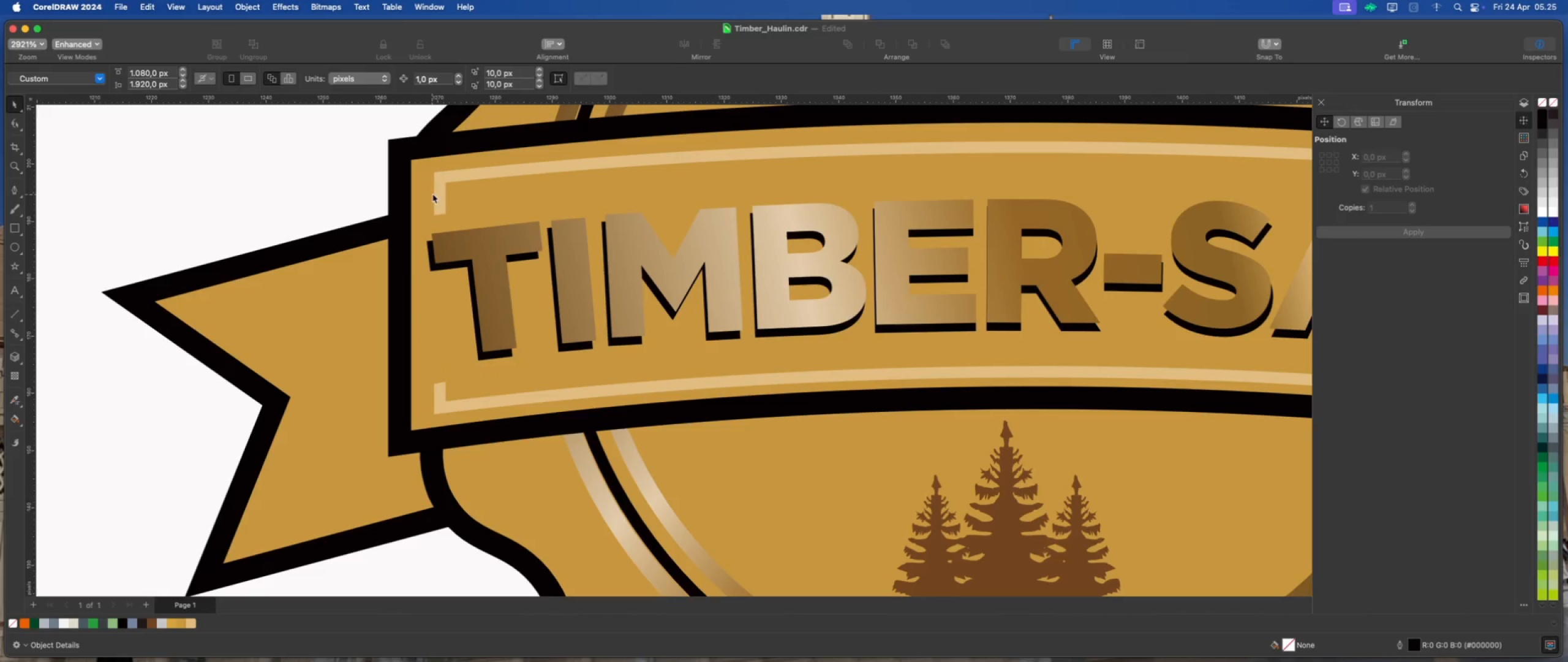 
left_click([442, 192])
 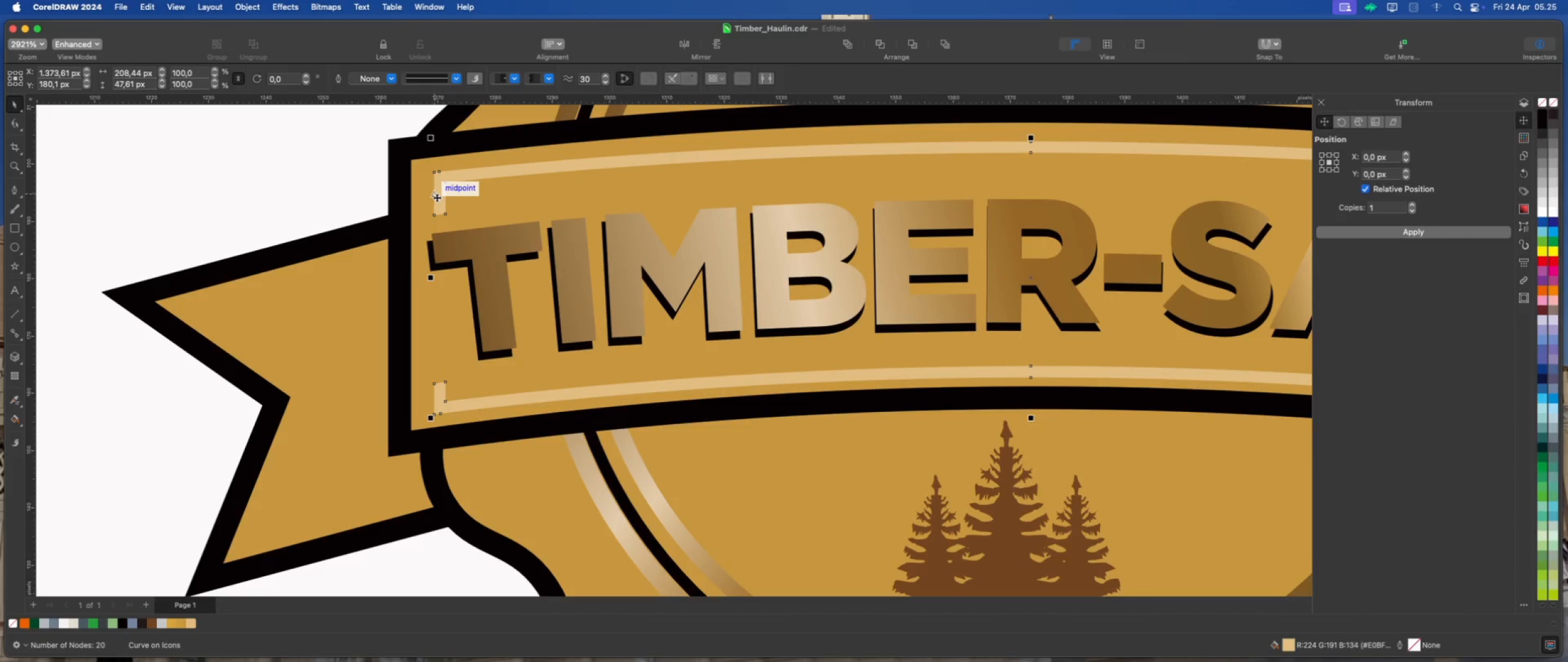 
key(Meta+S)
 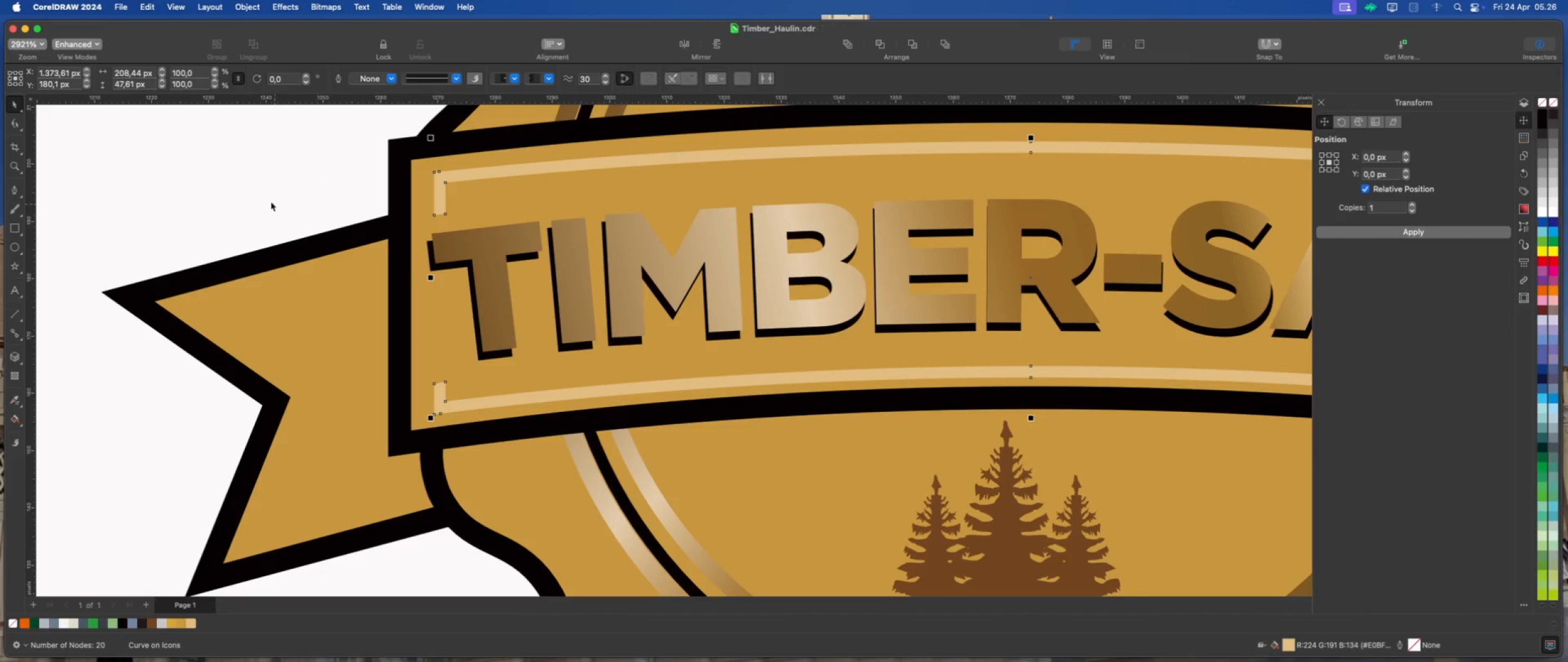 
left_click([269, 199])
 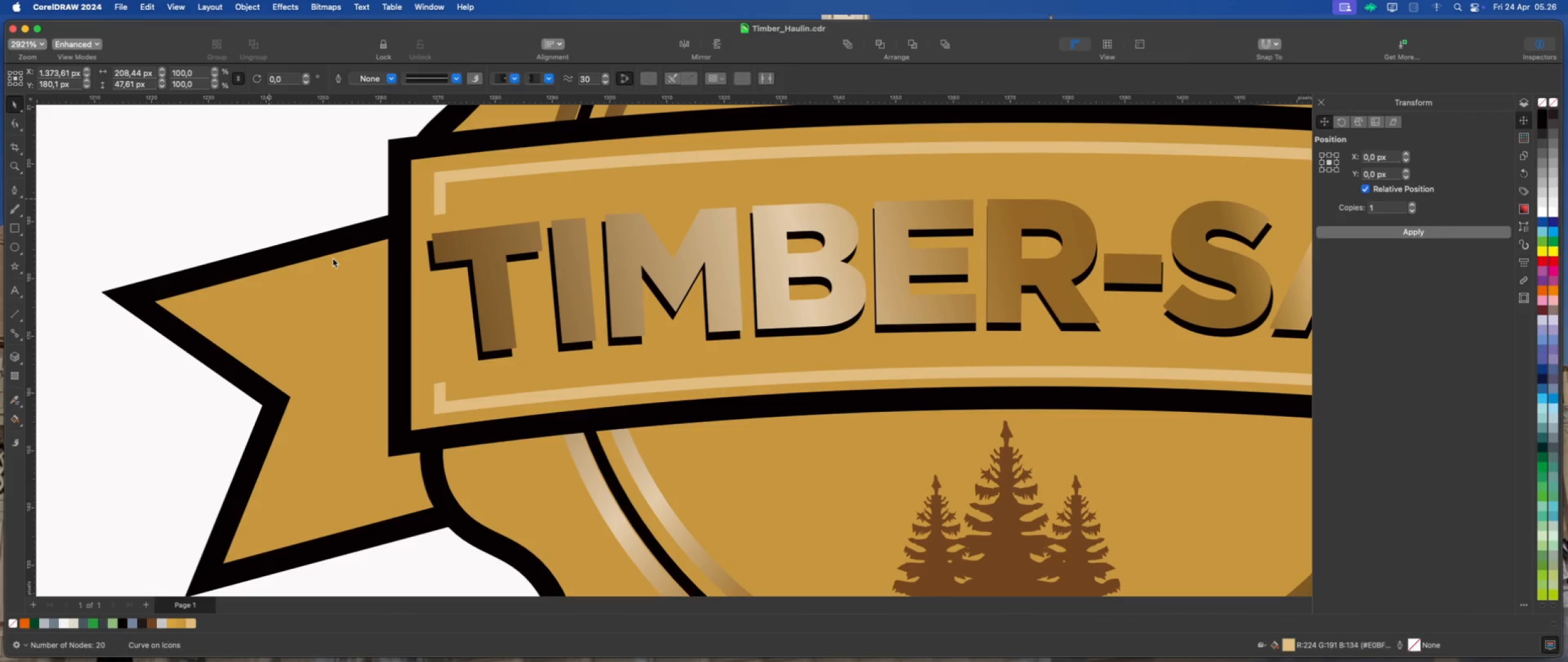 
scroll: coordinate [381, 287], scroll_direction: down, amount: 5.0
 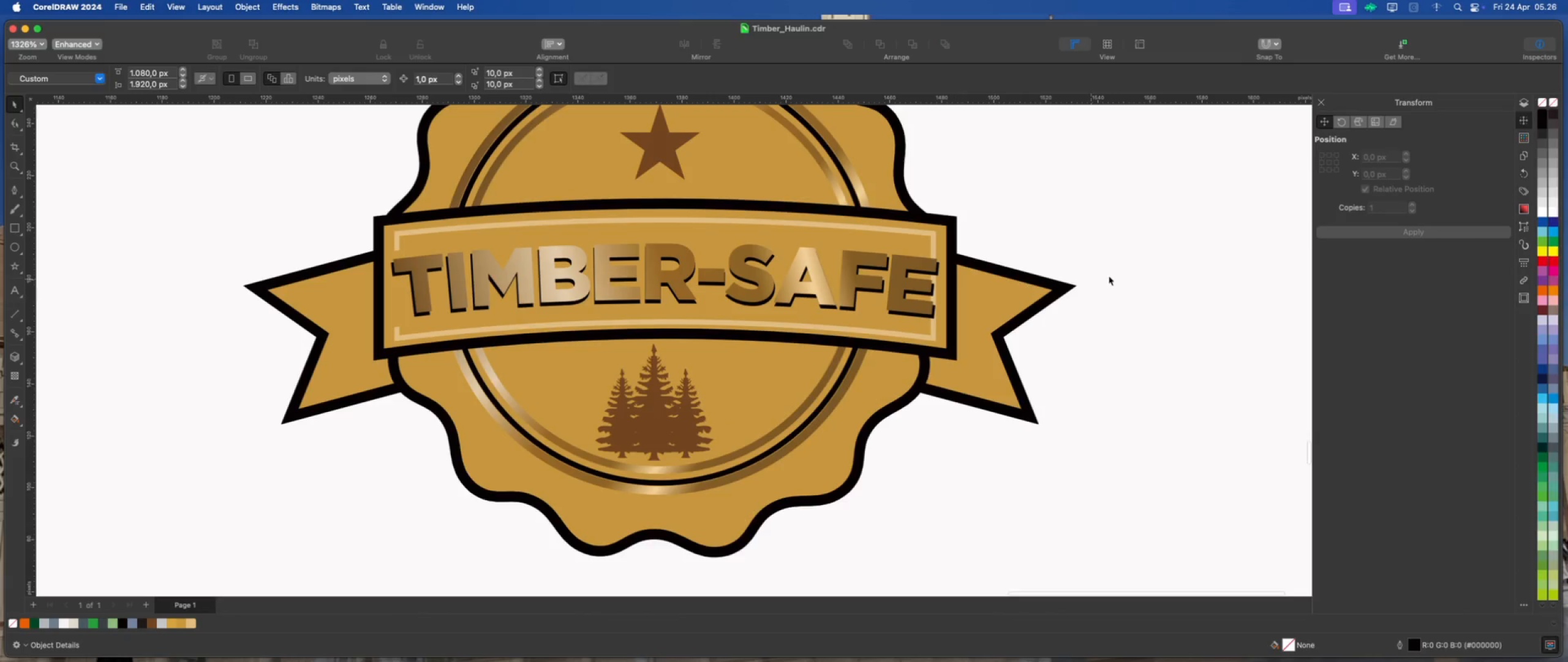 
scroll: coordinate [1123, 270], scroll_direction: up, amount: 3.0
 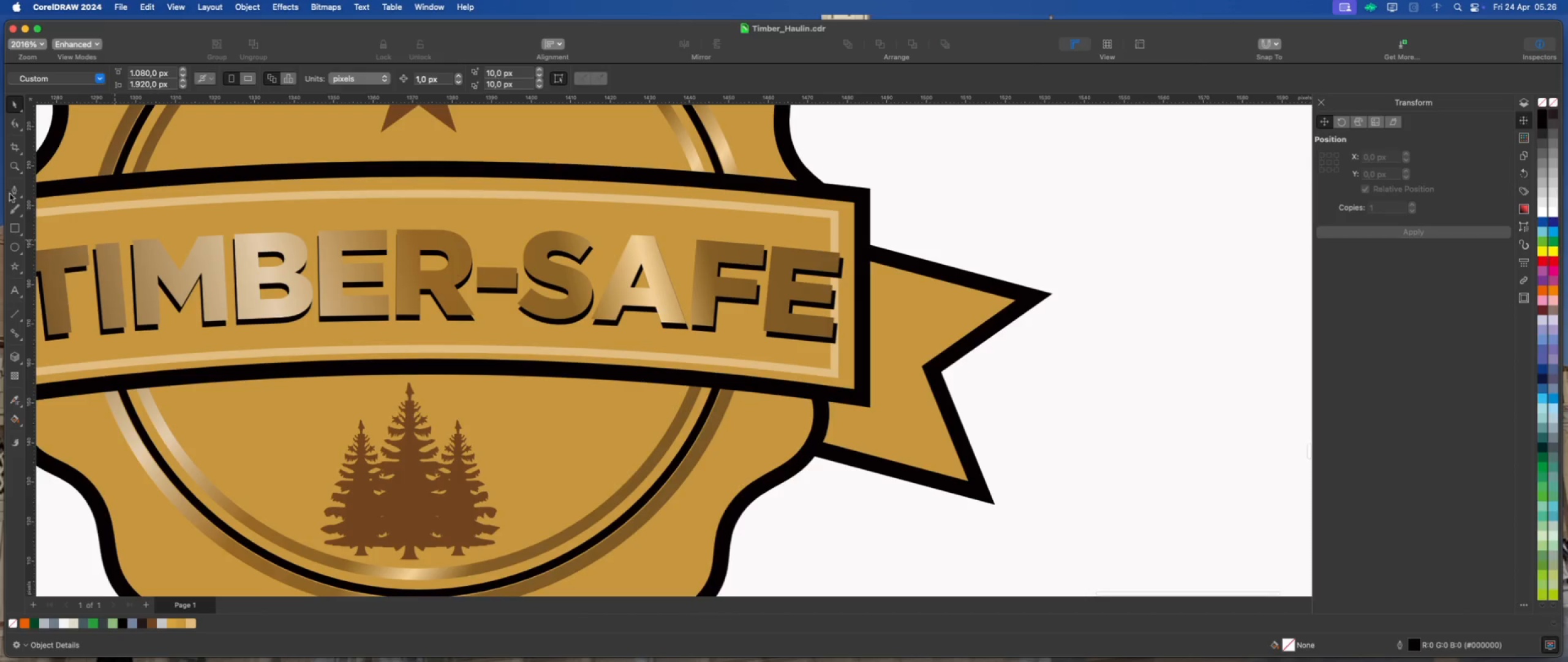 
left_click([14, 194])
 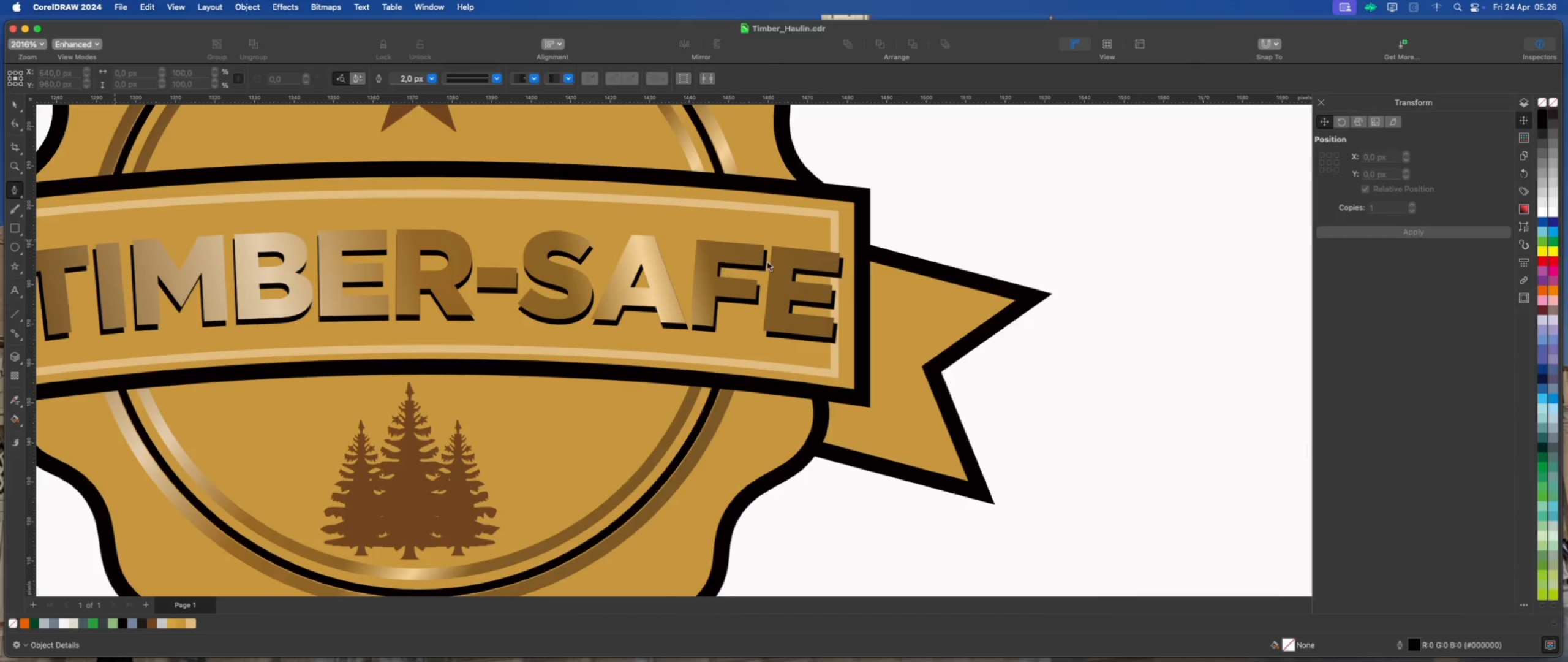 
scroll: coordinate [850, 251], scroll_direction: up, amount: 2.0
 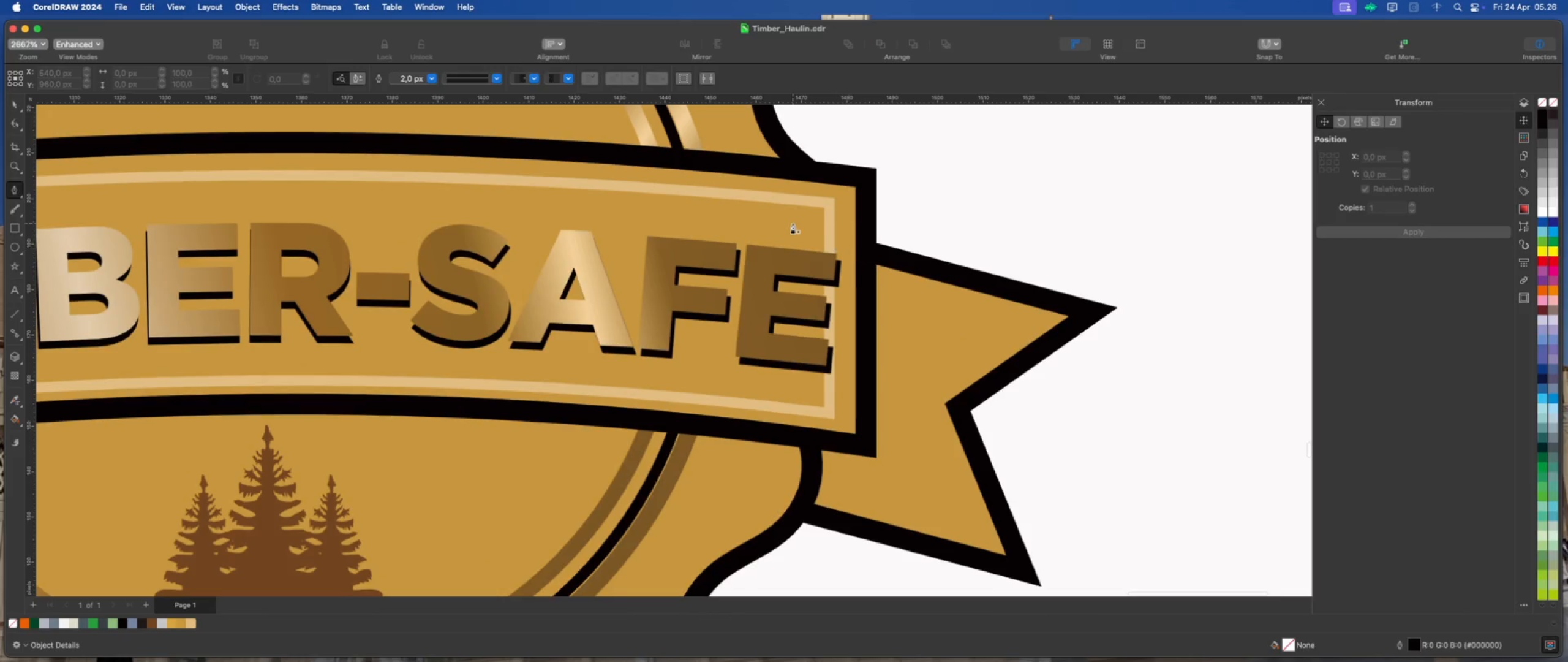 
left_click([793, 223])
 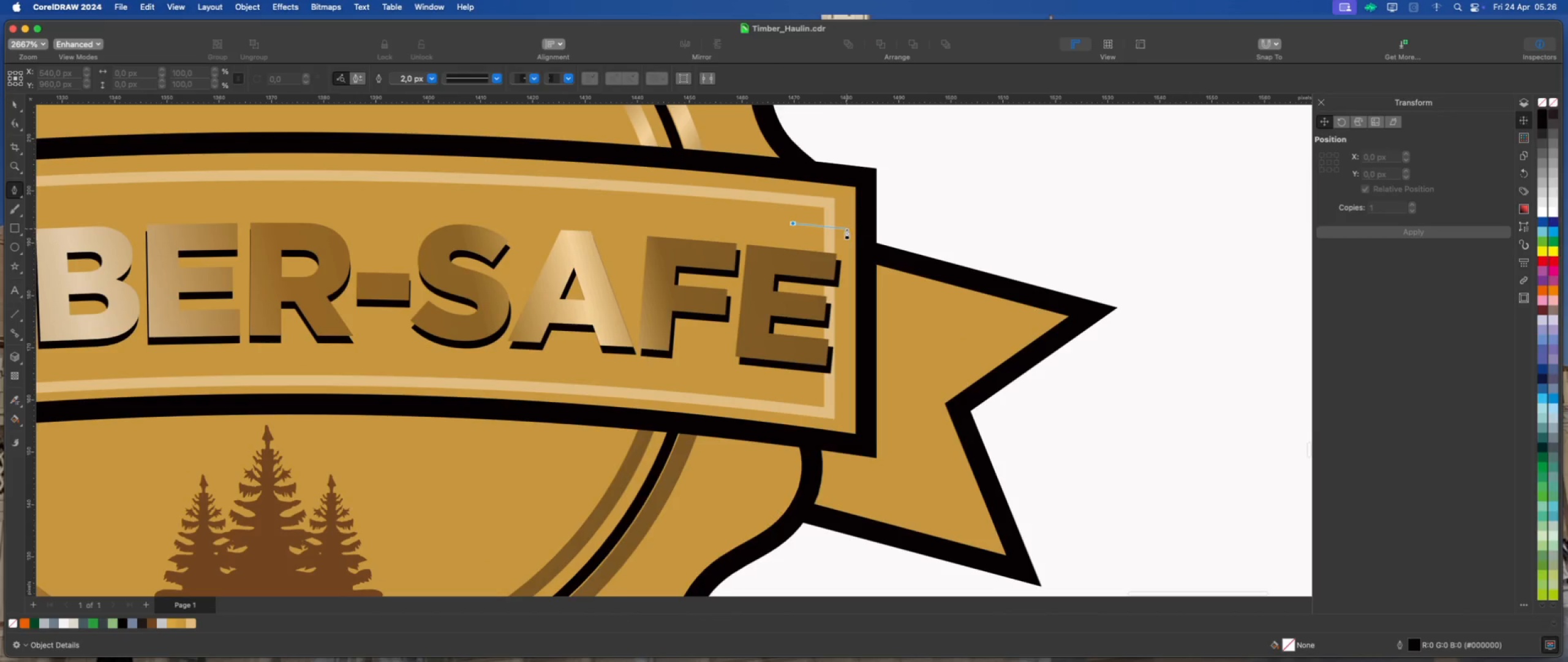 
left_click([846, 229])
 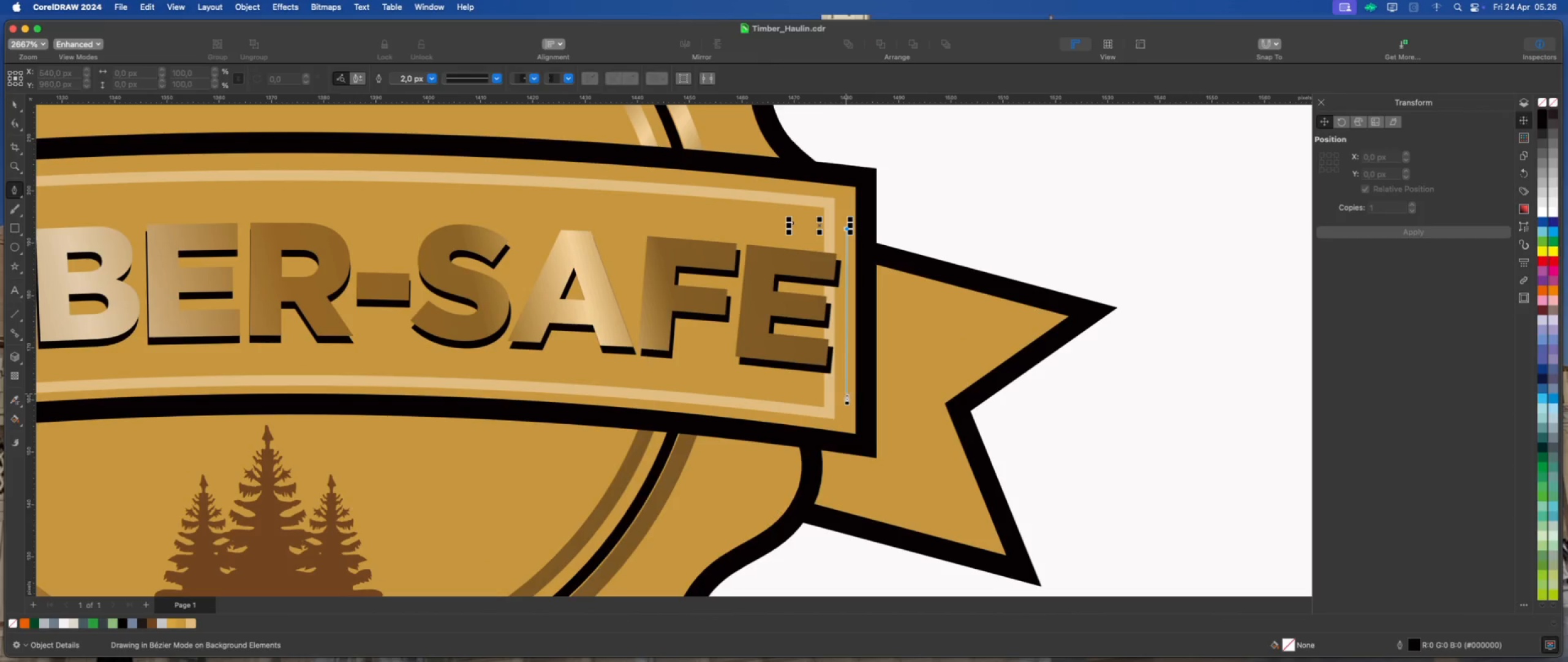 
left_click([847, 395])
 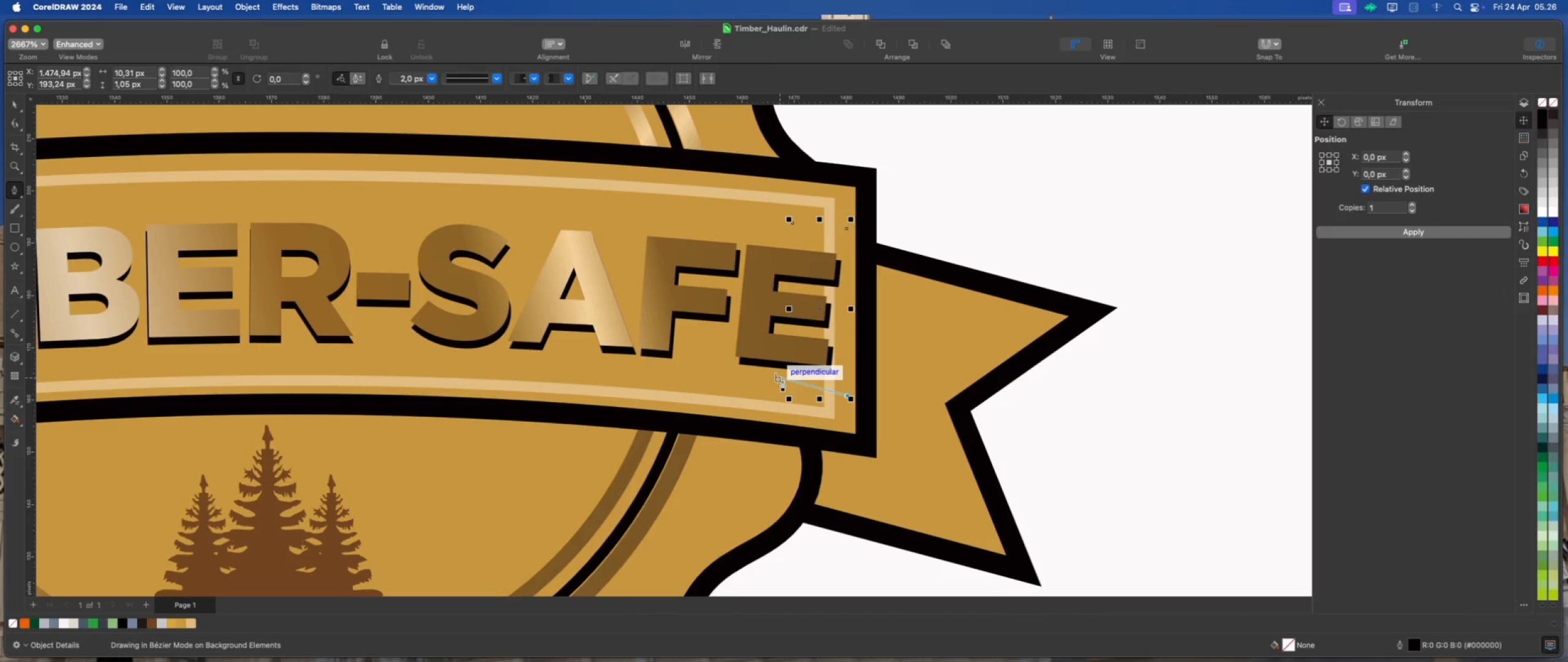 
left_click([785, 382])
 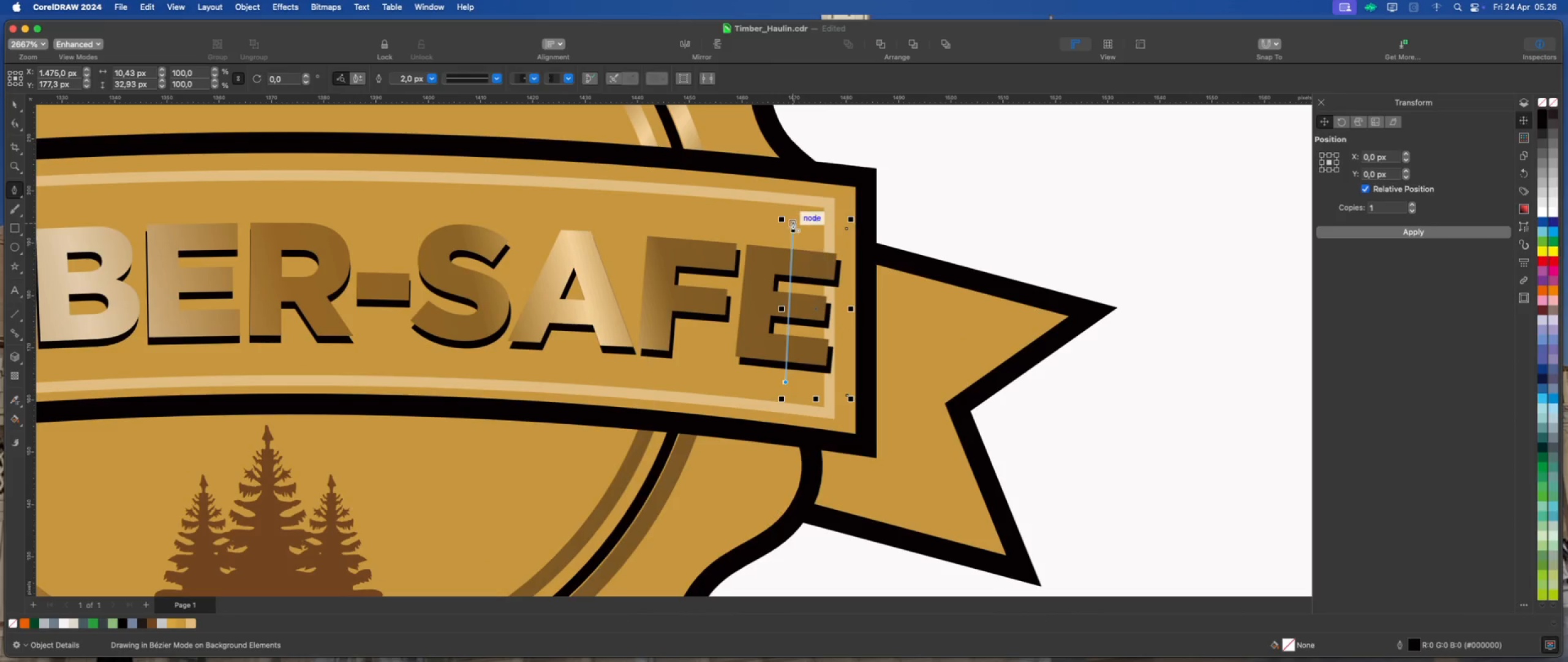 
left_click([793, 222])
 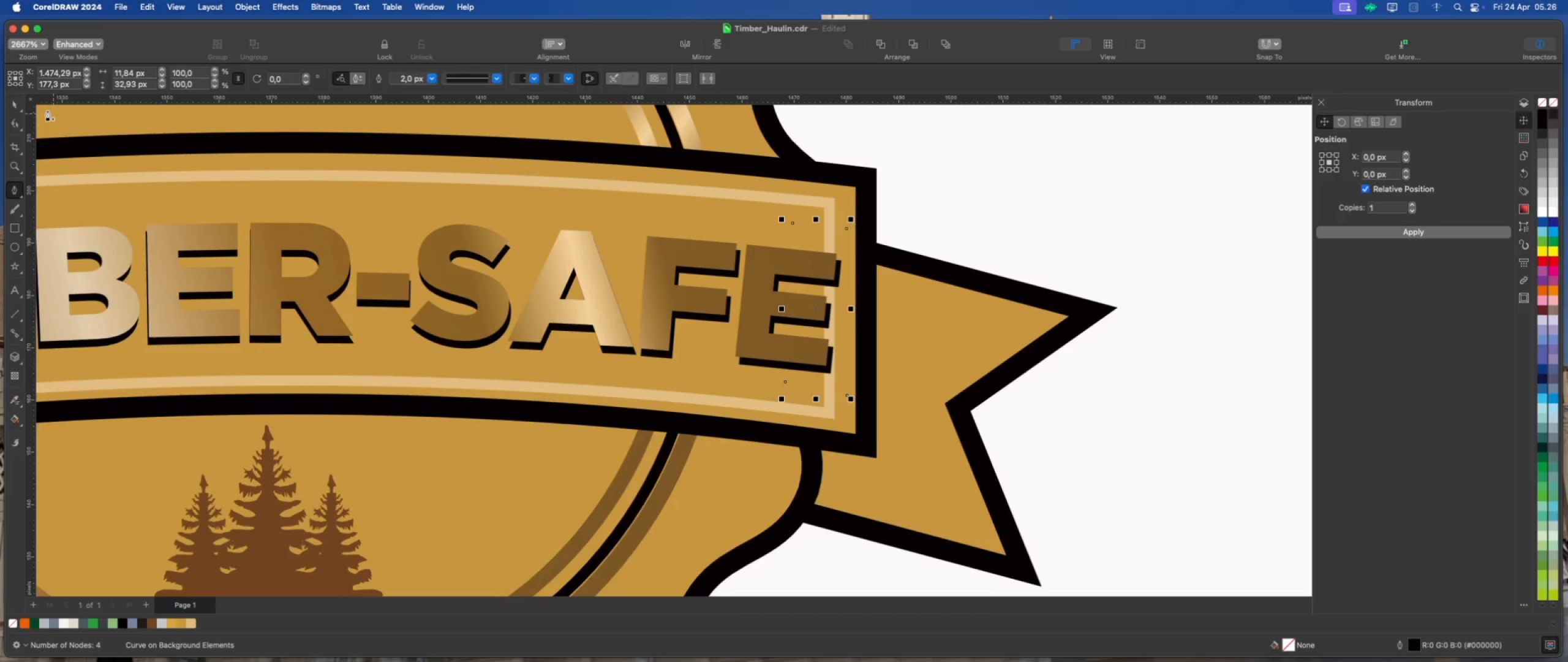 
left_click([15, 103])
 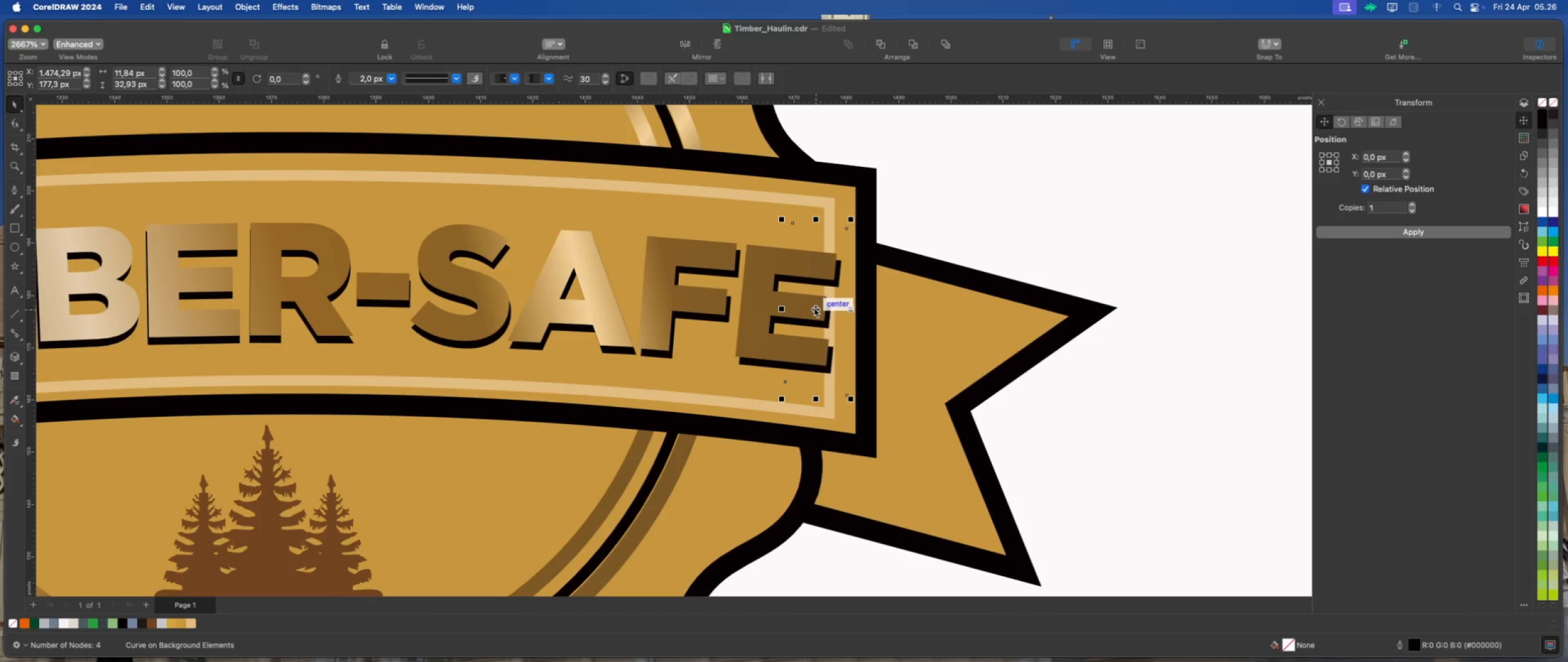 
right_click([815, 308])
 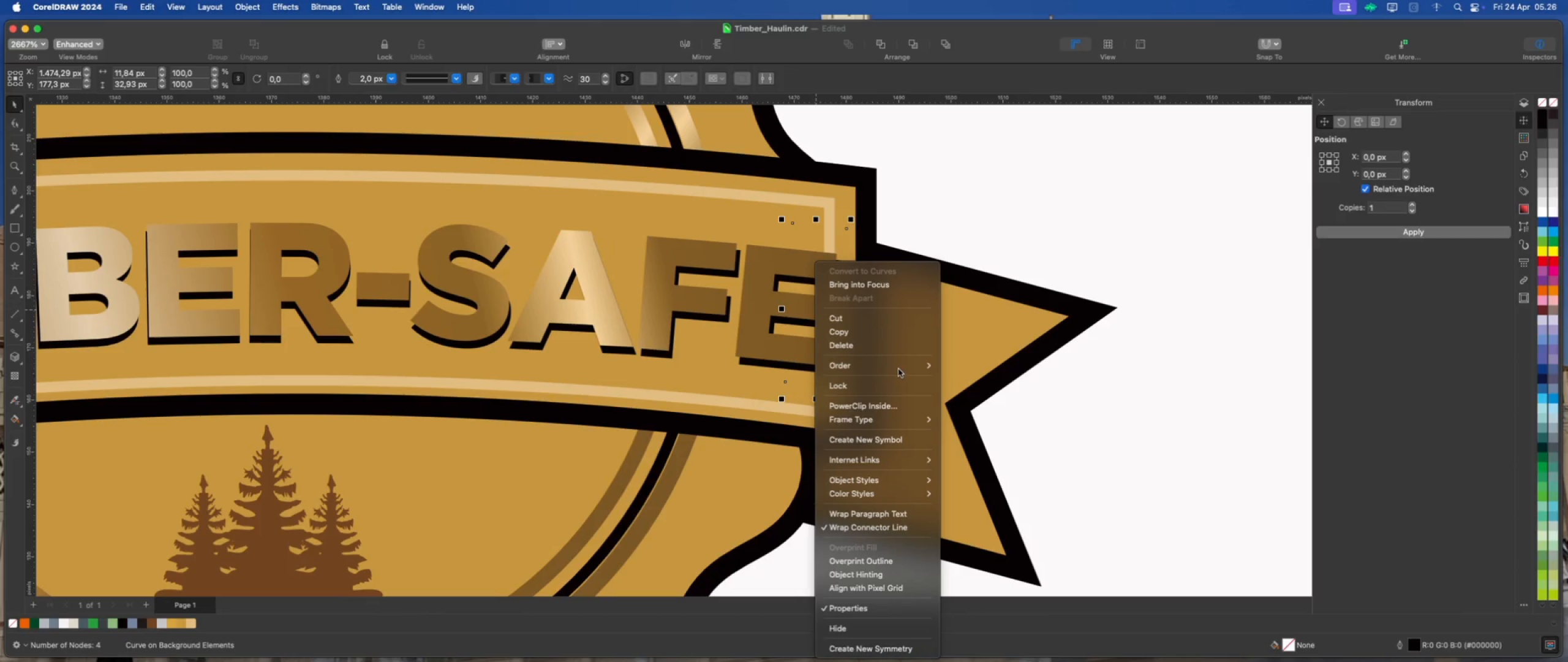 
left_click([899, 368])
 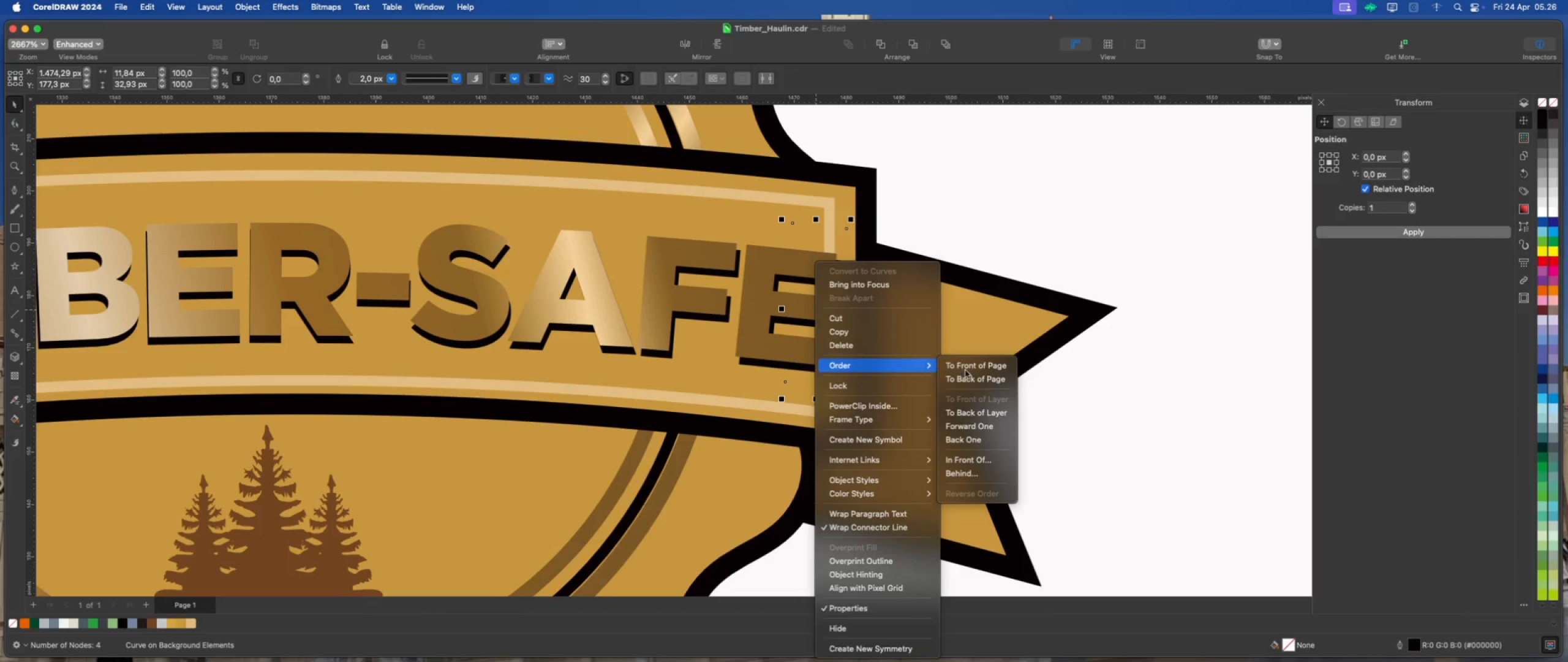 
left_click([965, 370])
 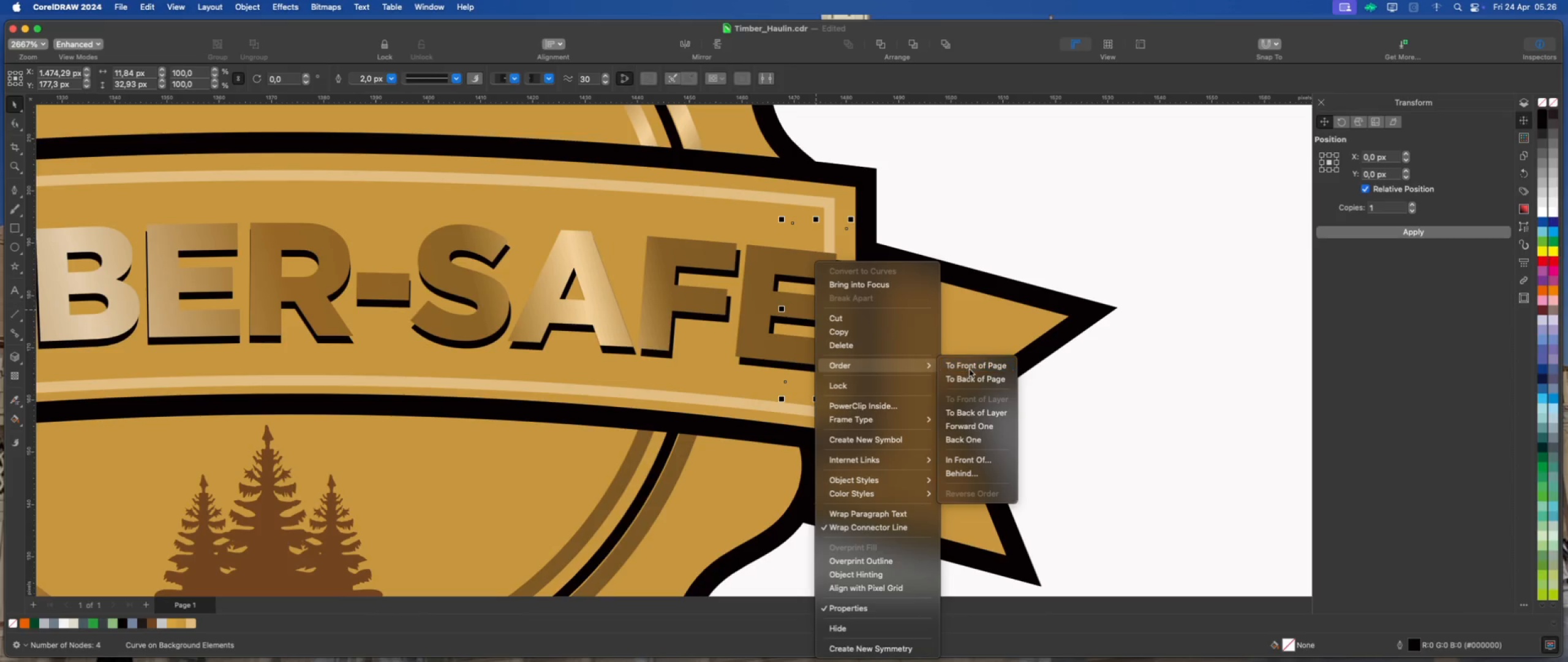 
left_click([970, 370])
 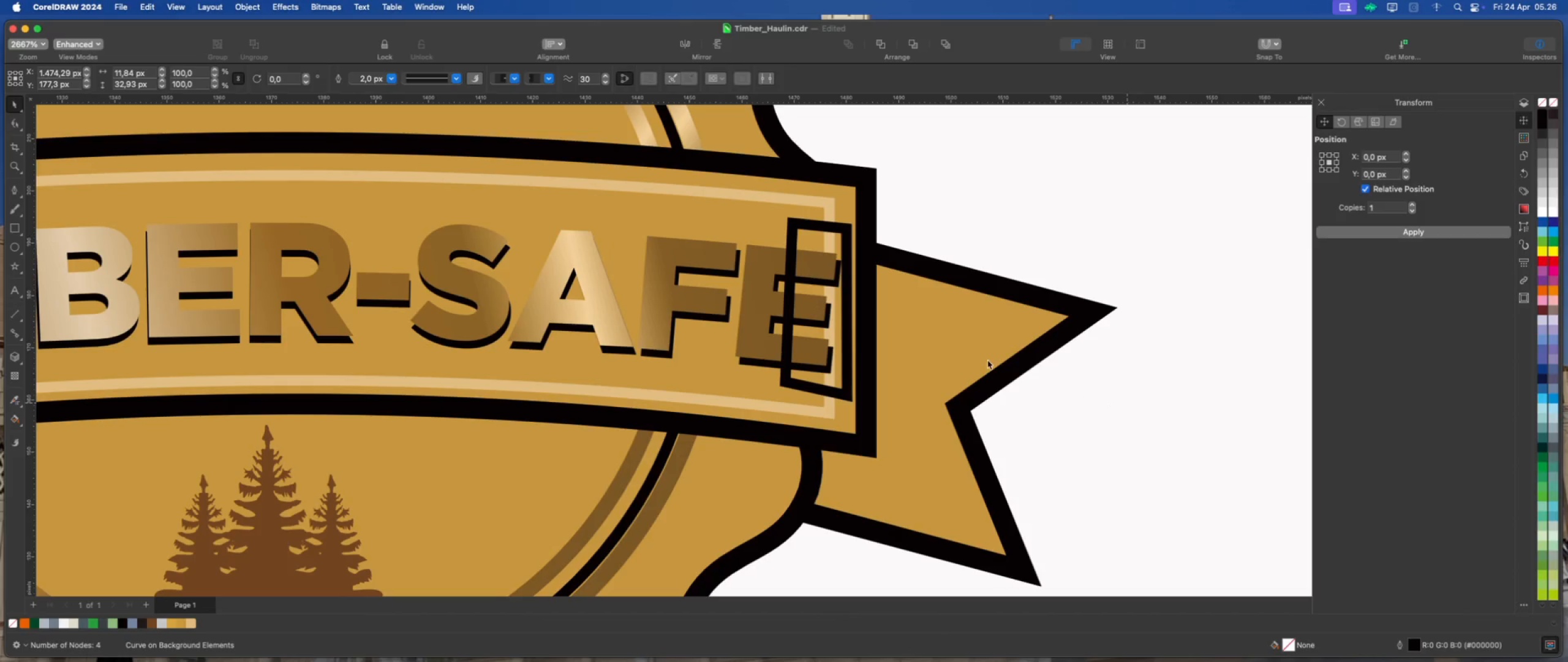 
left_click([846, 315])
 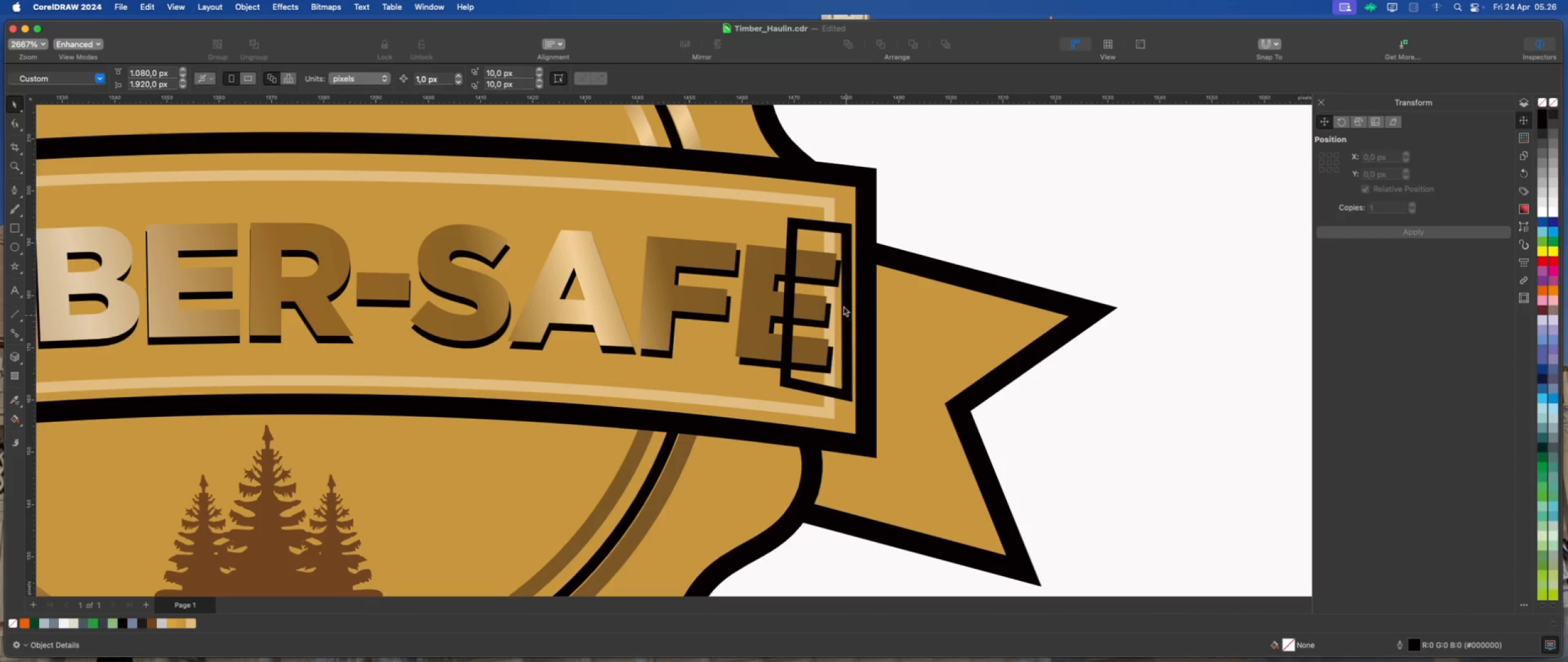 
hold_key(key=ShiftLeft, duration=1.2)
left_click([782, 197])
 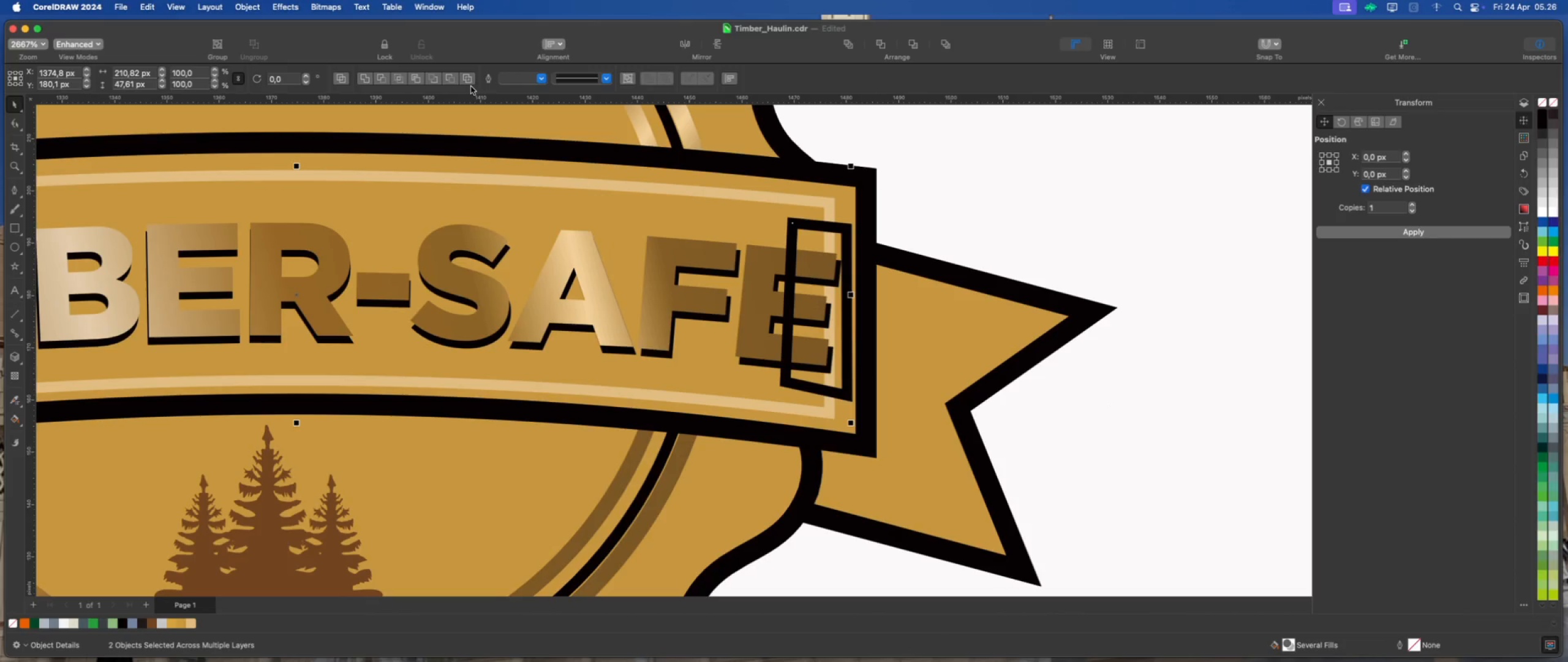 
left_click([452, 78])
 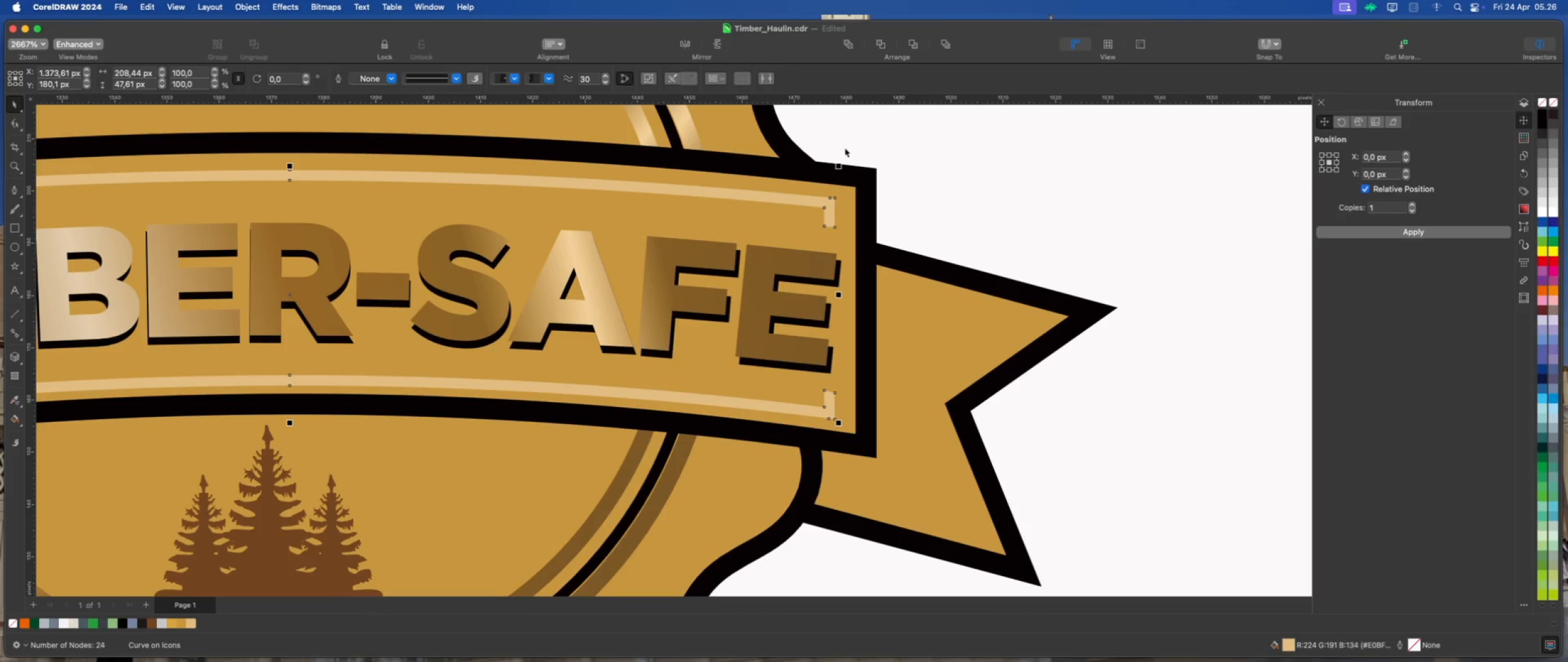 
left_click([965, 152])
 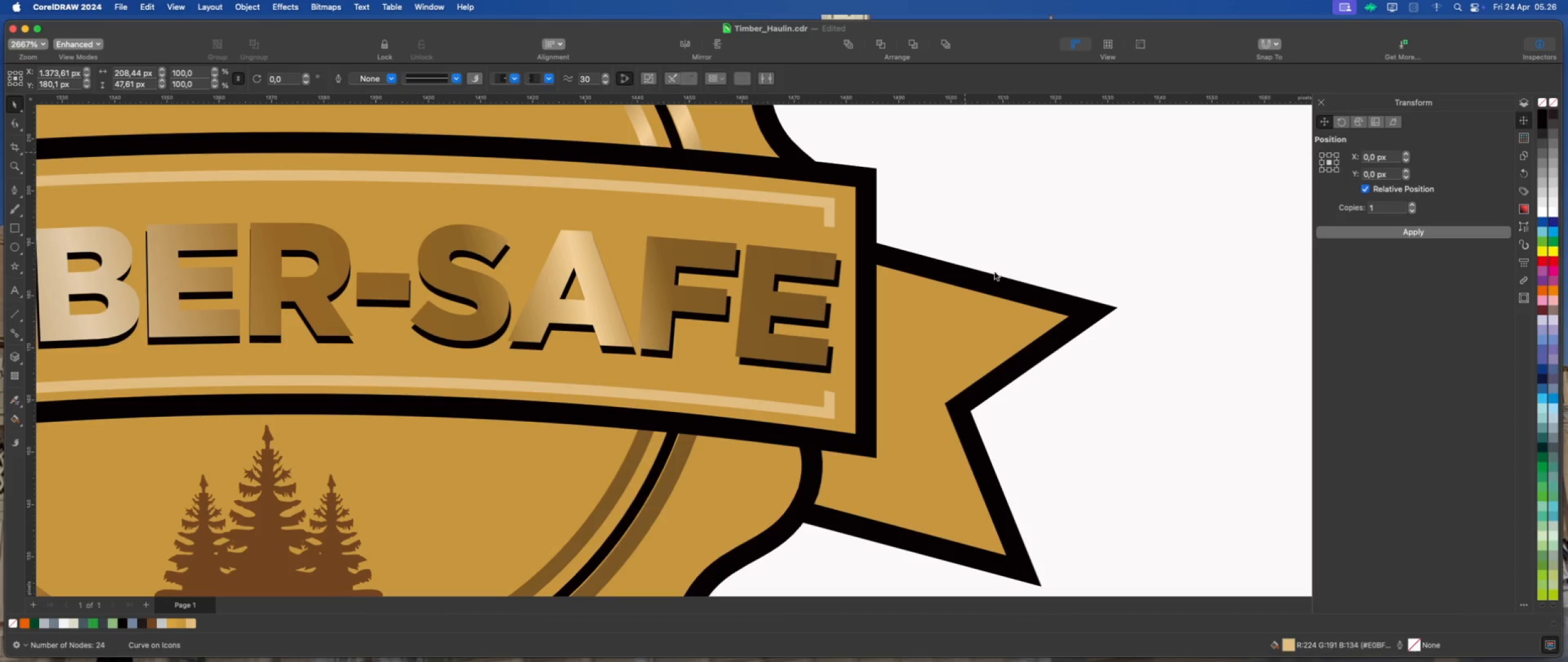 
scroll: coordinate [976, 317], scroll_direction: down, amount: 8.0
 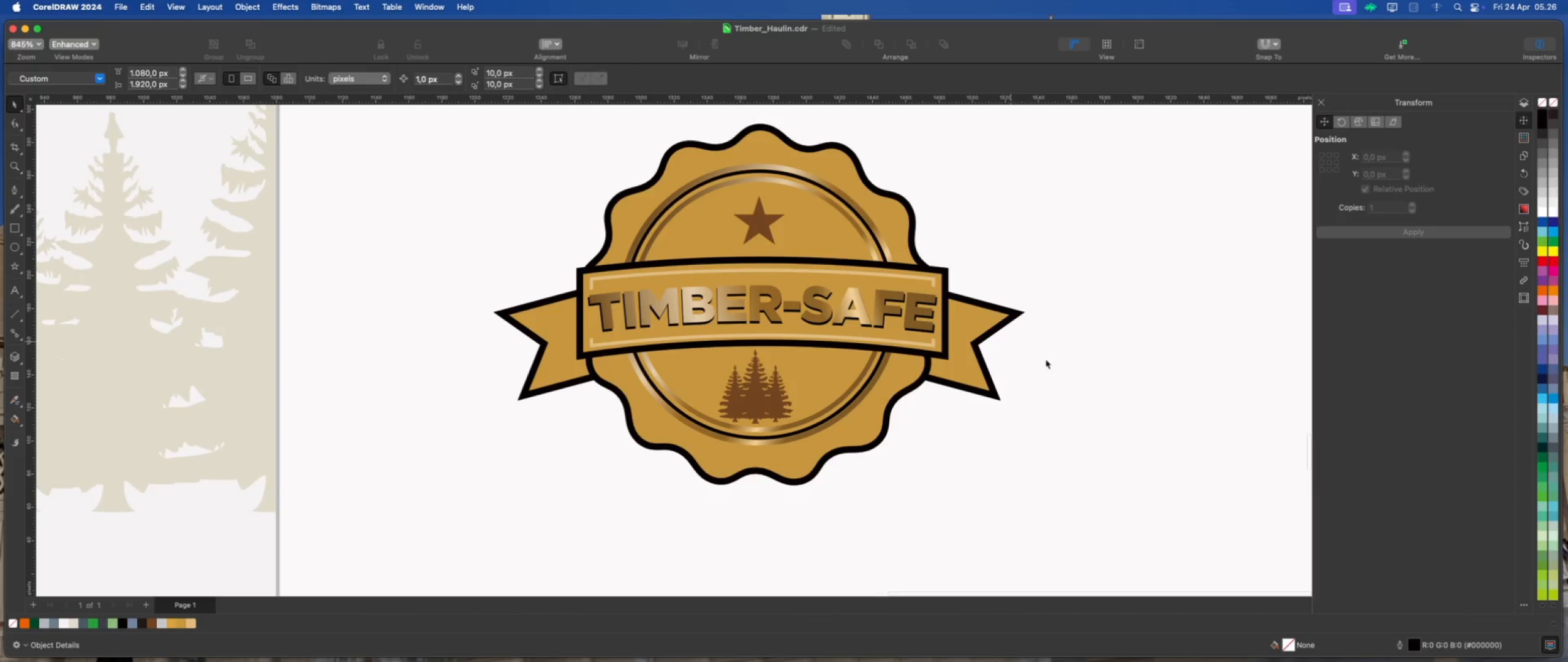 
left_click([1081, 370])
 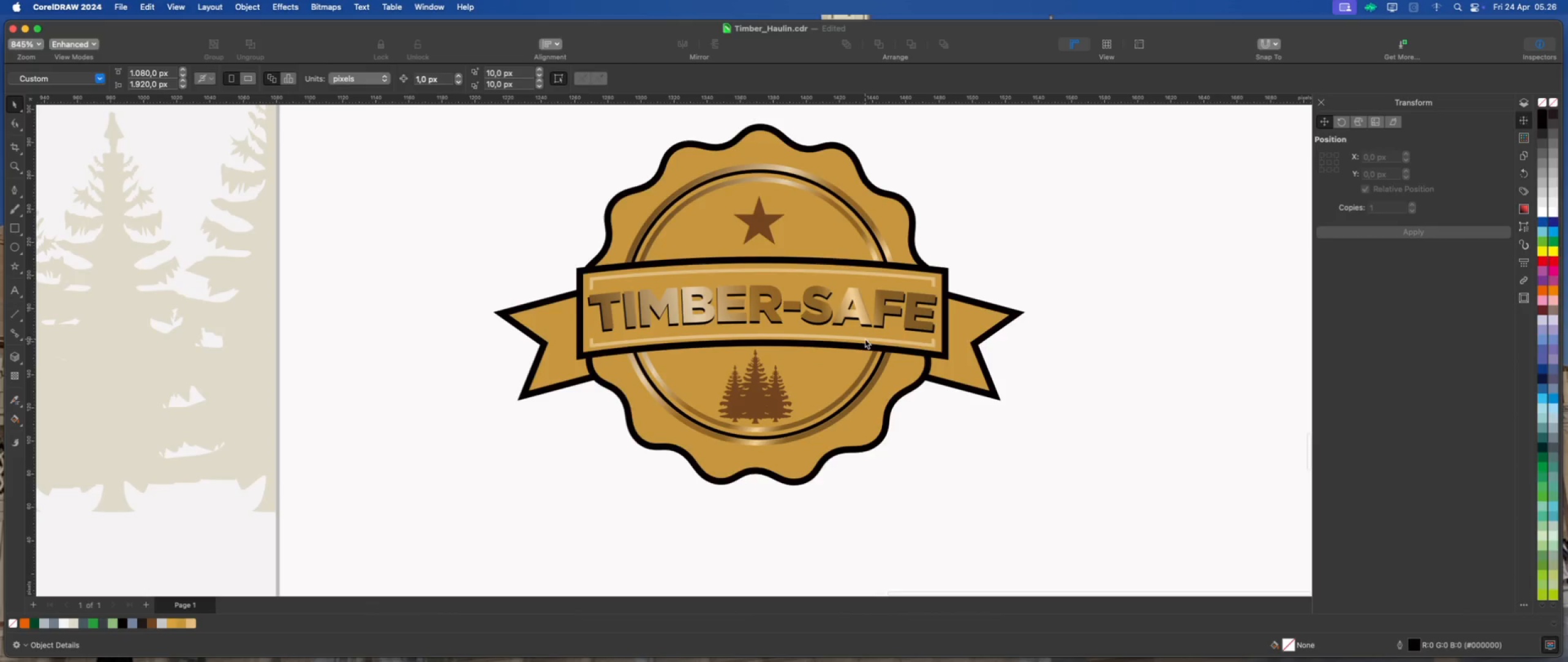 
scroll: coordinate [851, 337], scroll_direction: up, amount: 2.0
 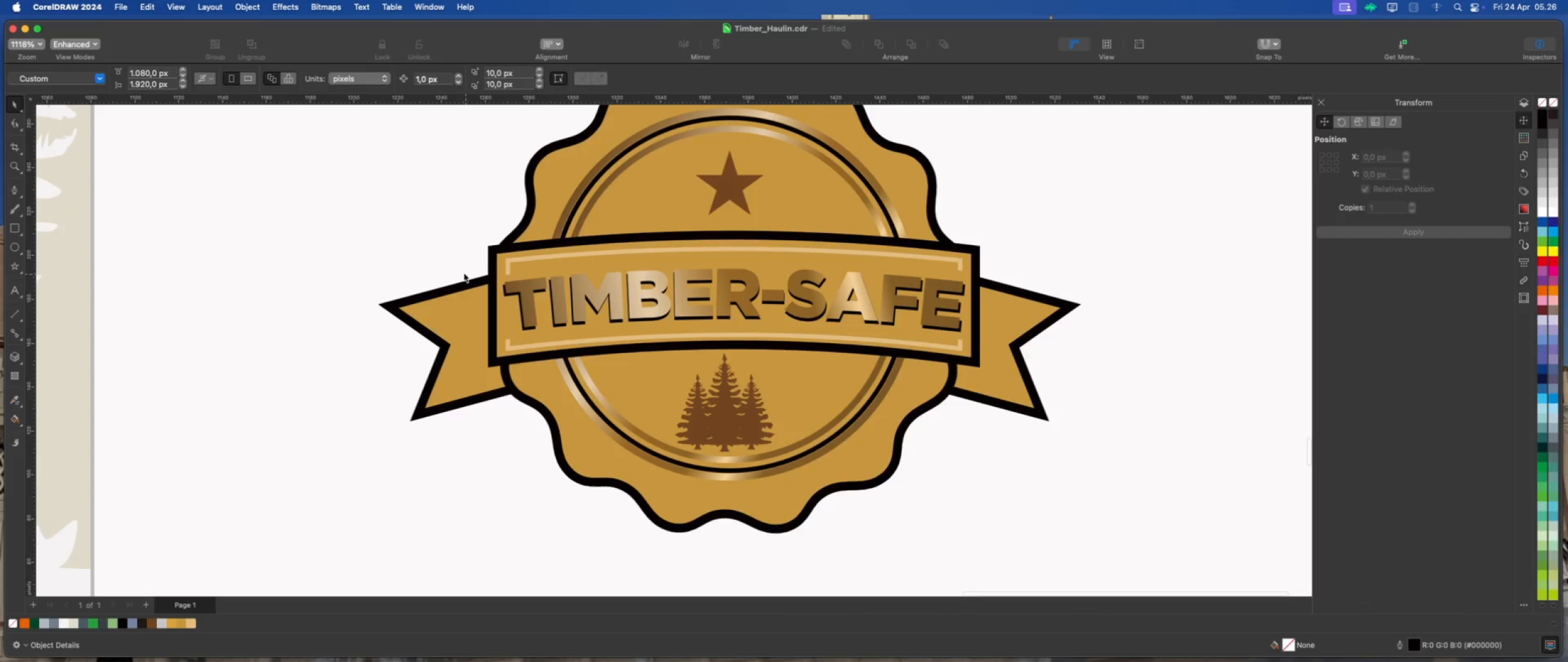 
left_click_drag(start_coordinate=[462, 267], to_coordinate=[975, 340])
 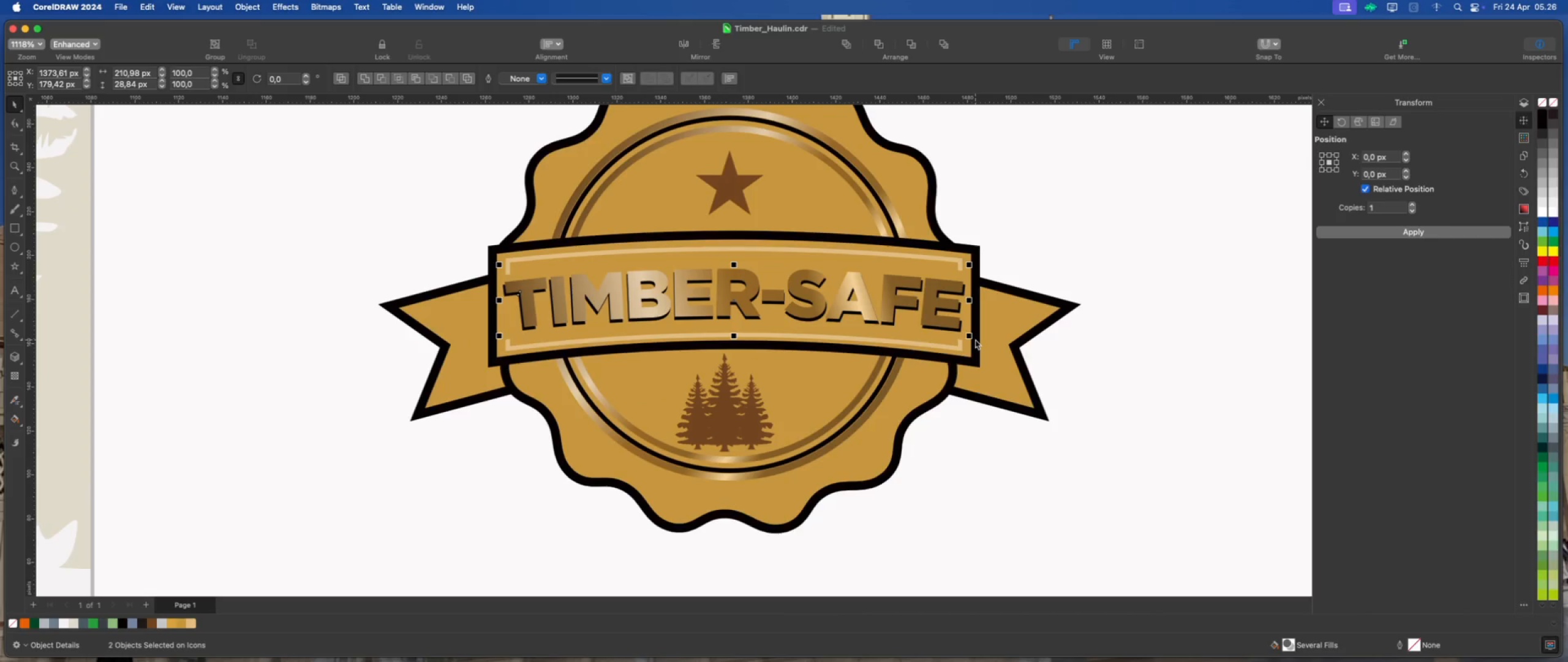 
key(ArrowUp)
 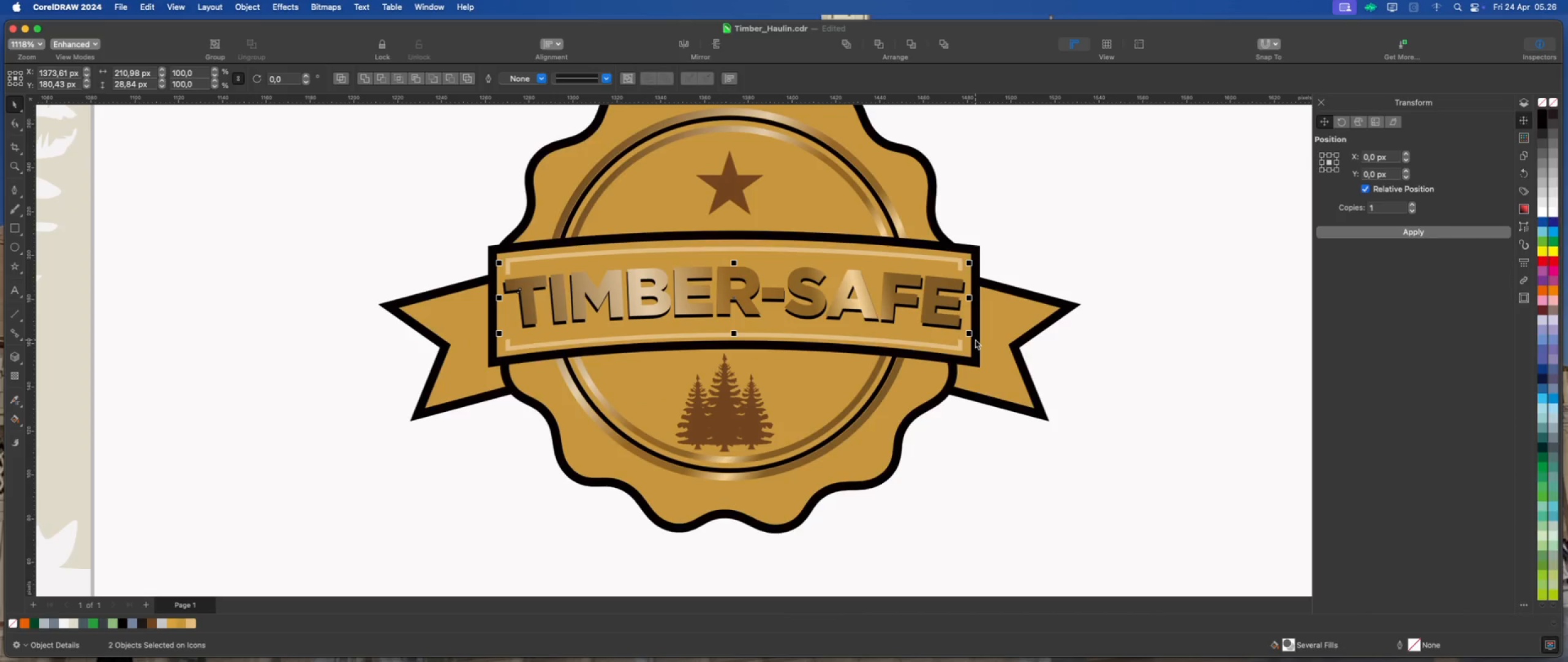 
key(ArrowUp)
 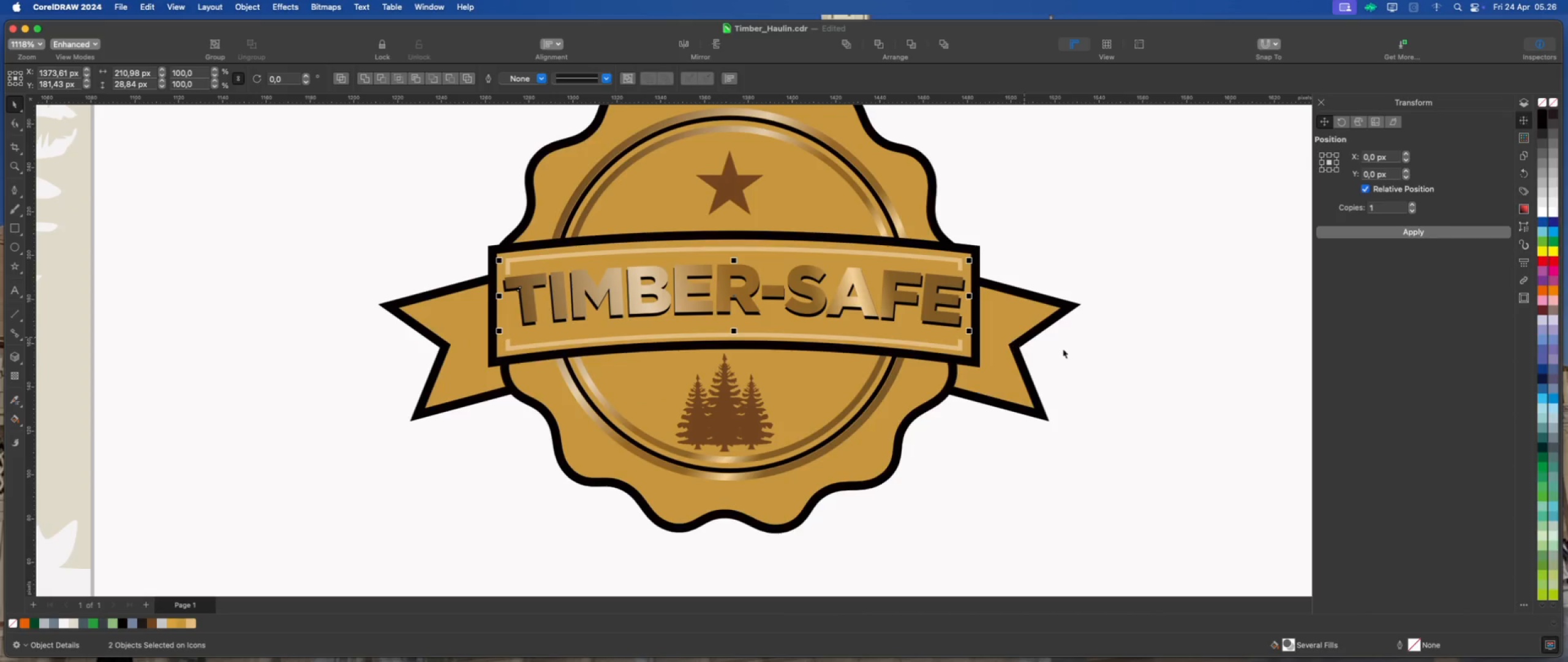 
left_click([1152, 378])
 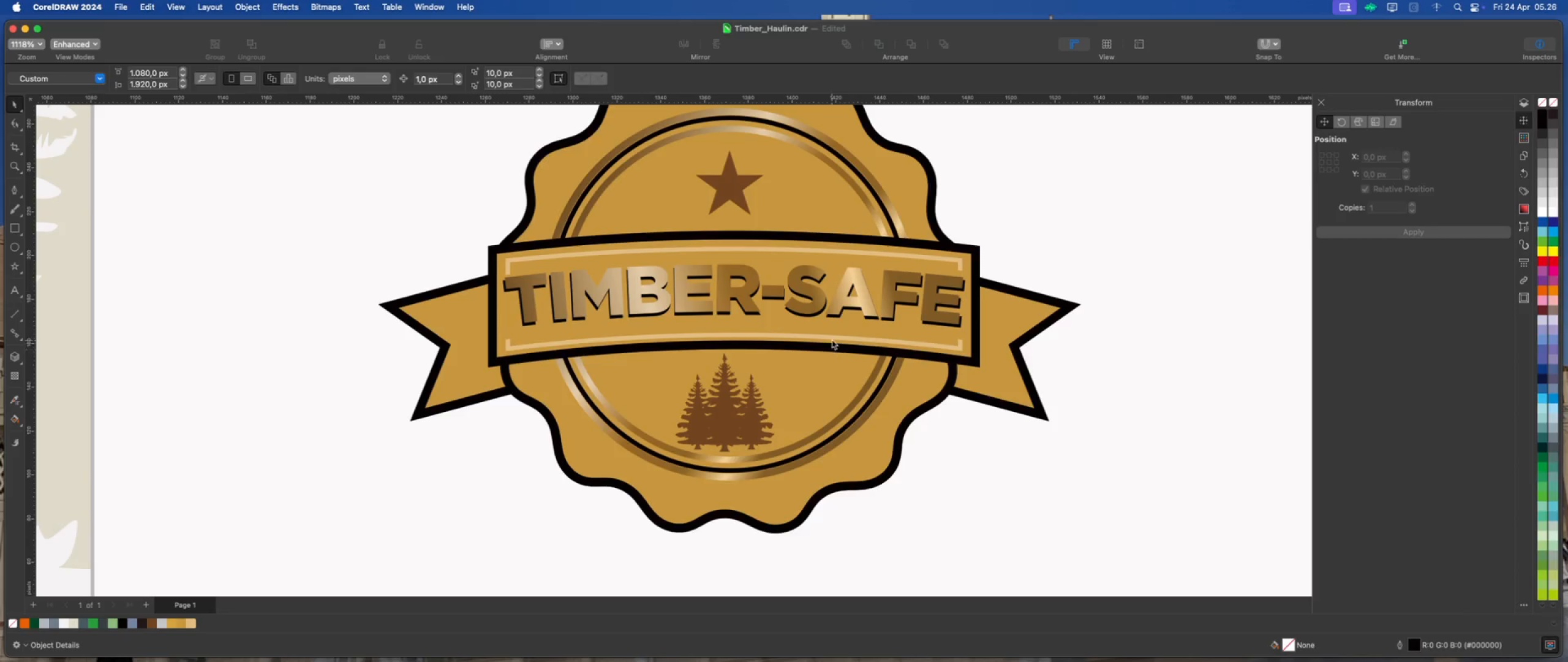 
left_click([834, 337])
 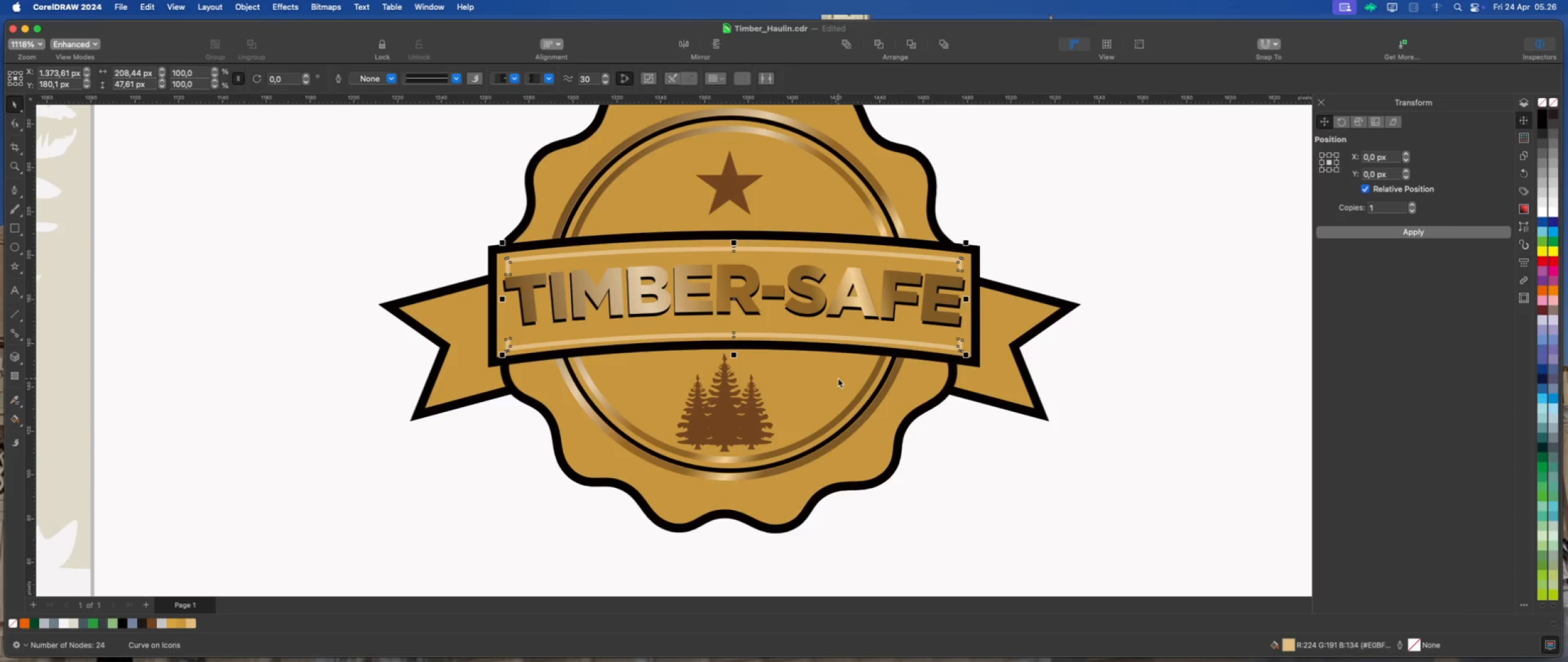 
key(ArrowUp)
 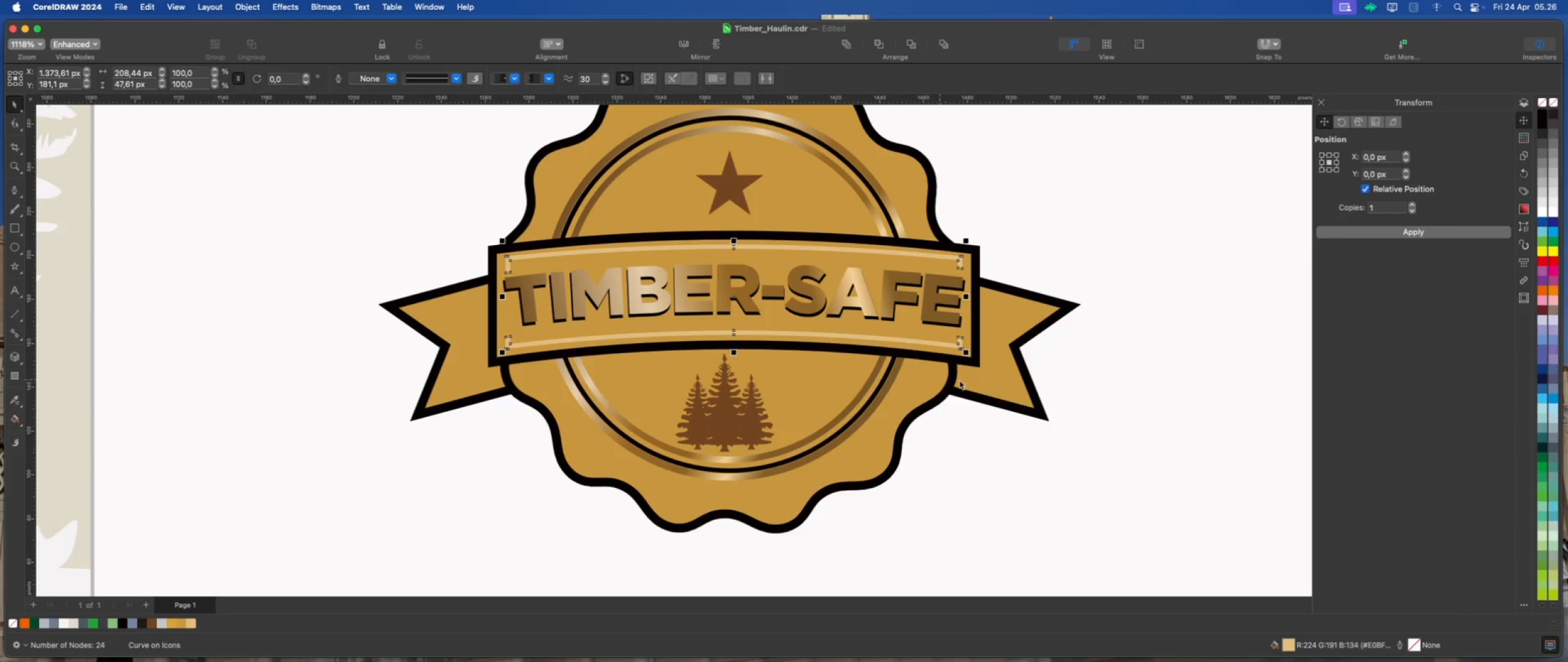 
left_click_drag(start_coordinate=[1193, 375], to_coordinate=[1190, 375])
 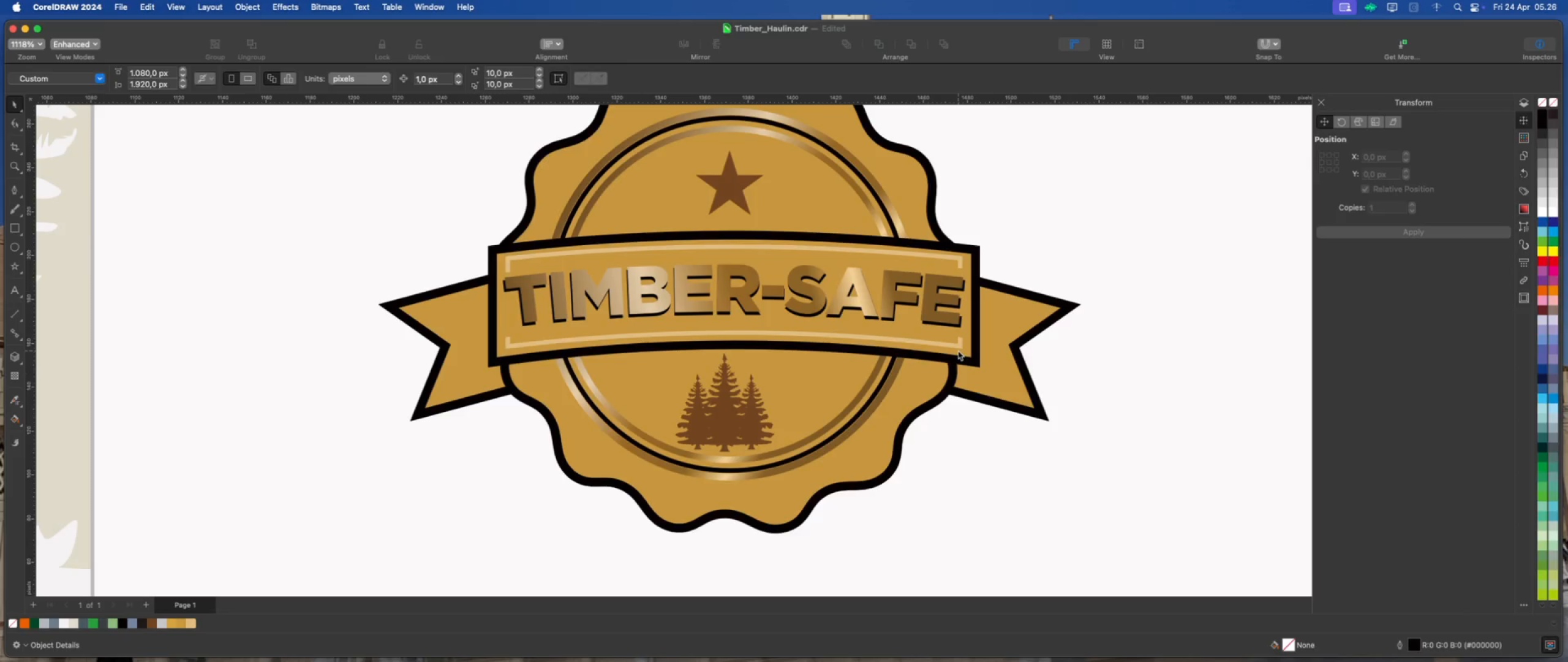 
scroll: coordinate [722, 356], scroll_direction: down, amount: 6.0
 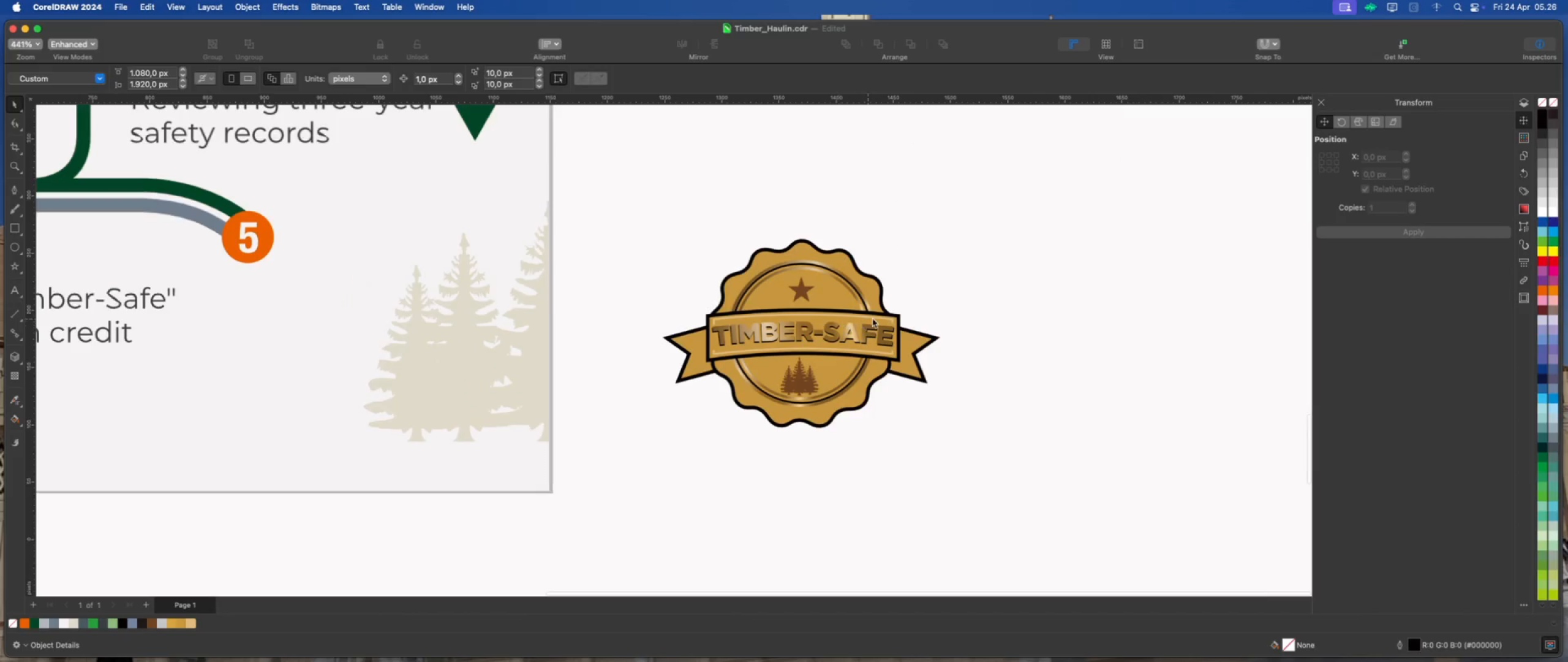 
scroll: coordinate [782, 295], scroll_direction: up, amount: 3.0
 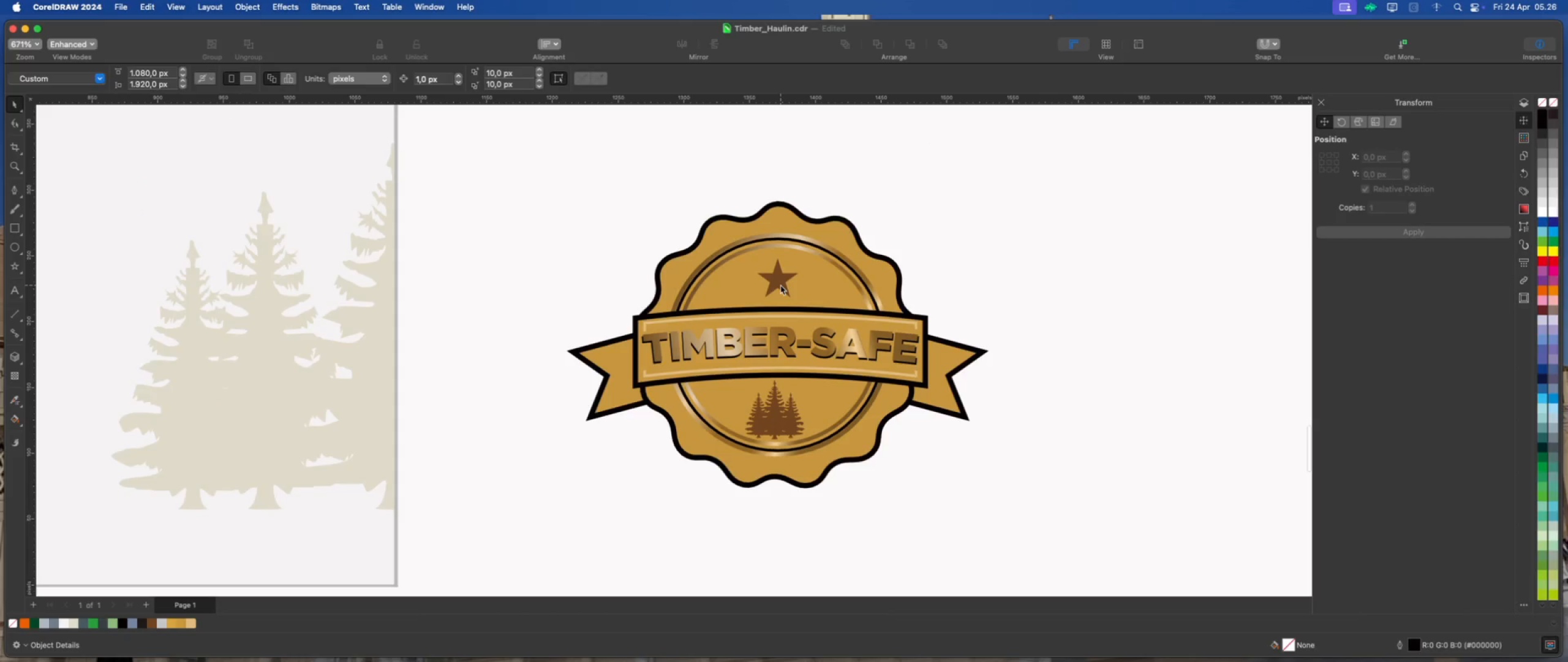 
left_click([780, 285])
 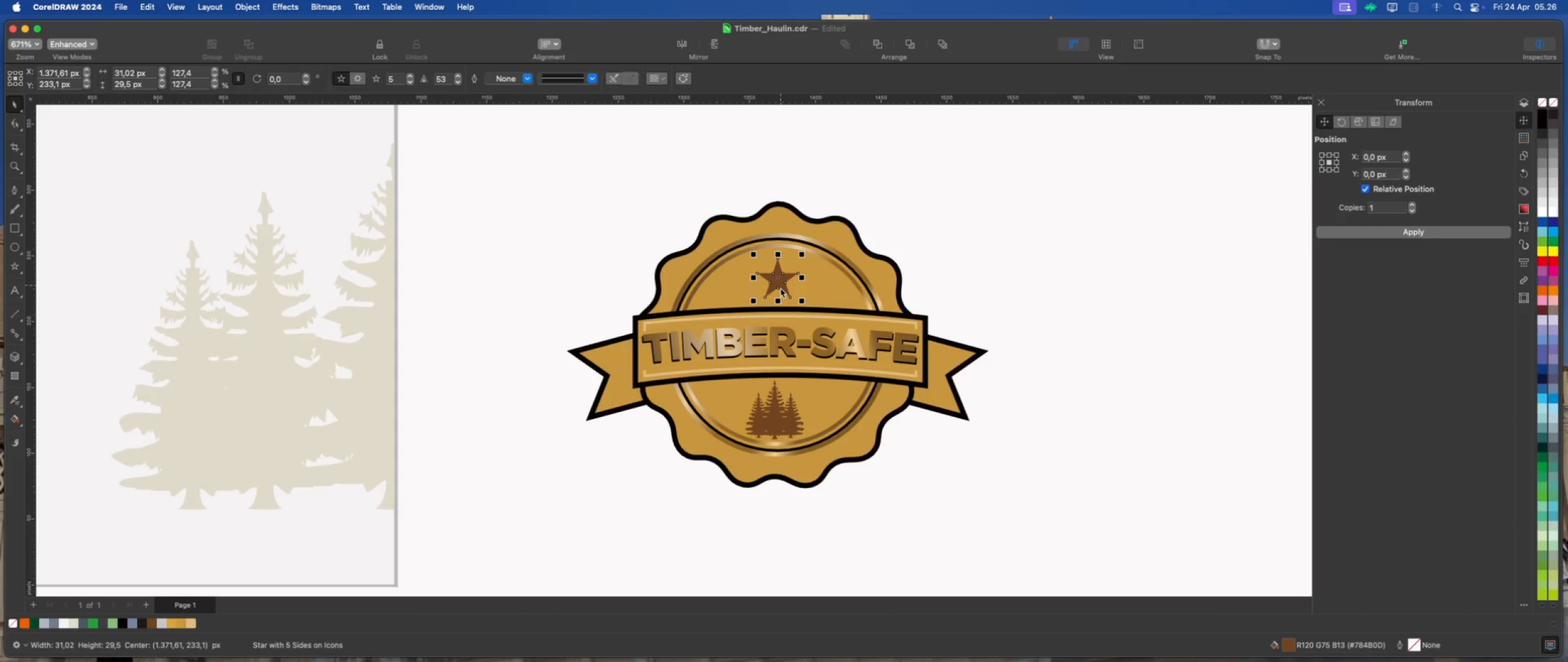 
left_click([1007, 295])
 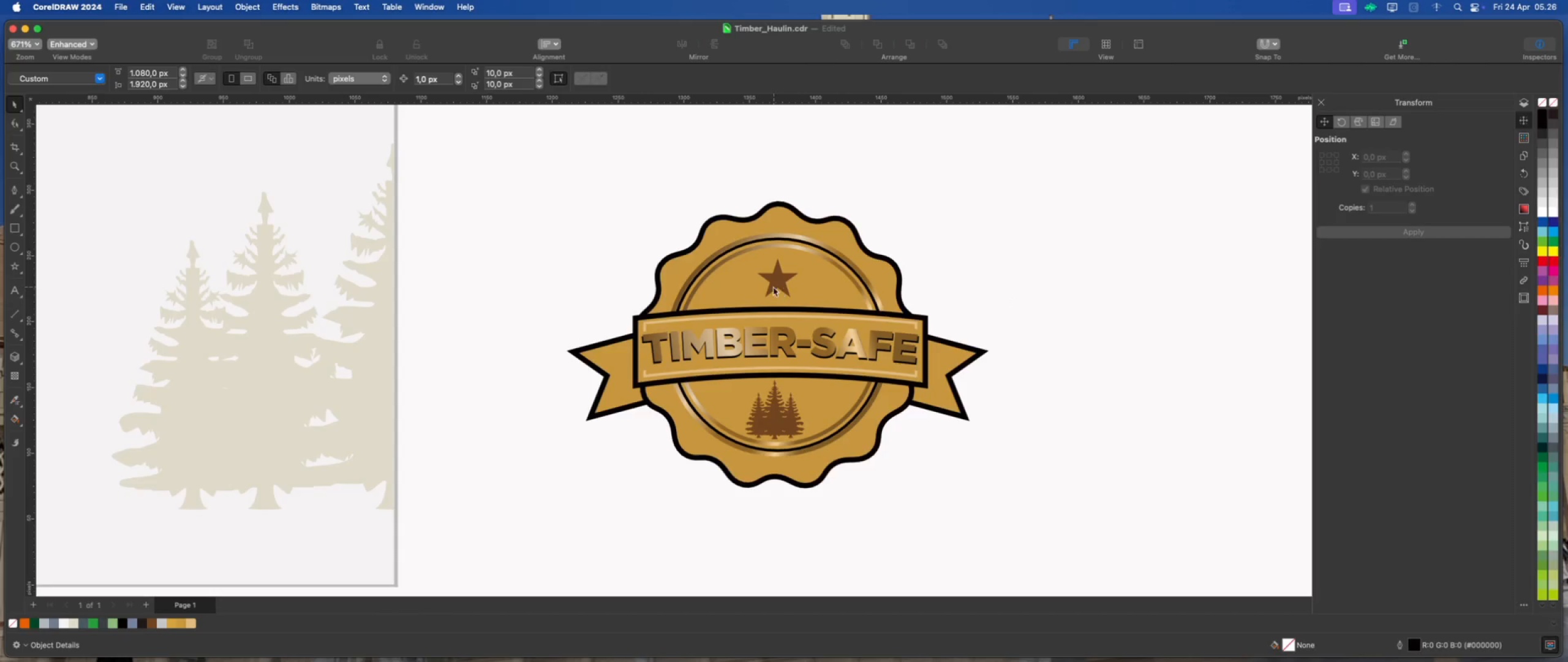 
left_click([773, 285])
 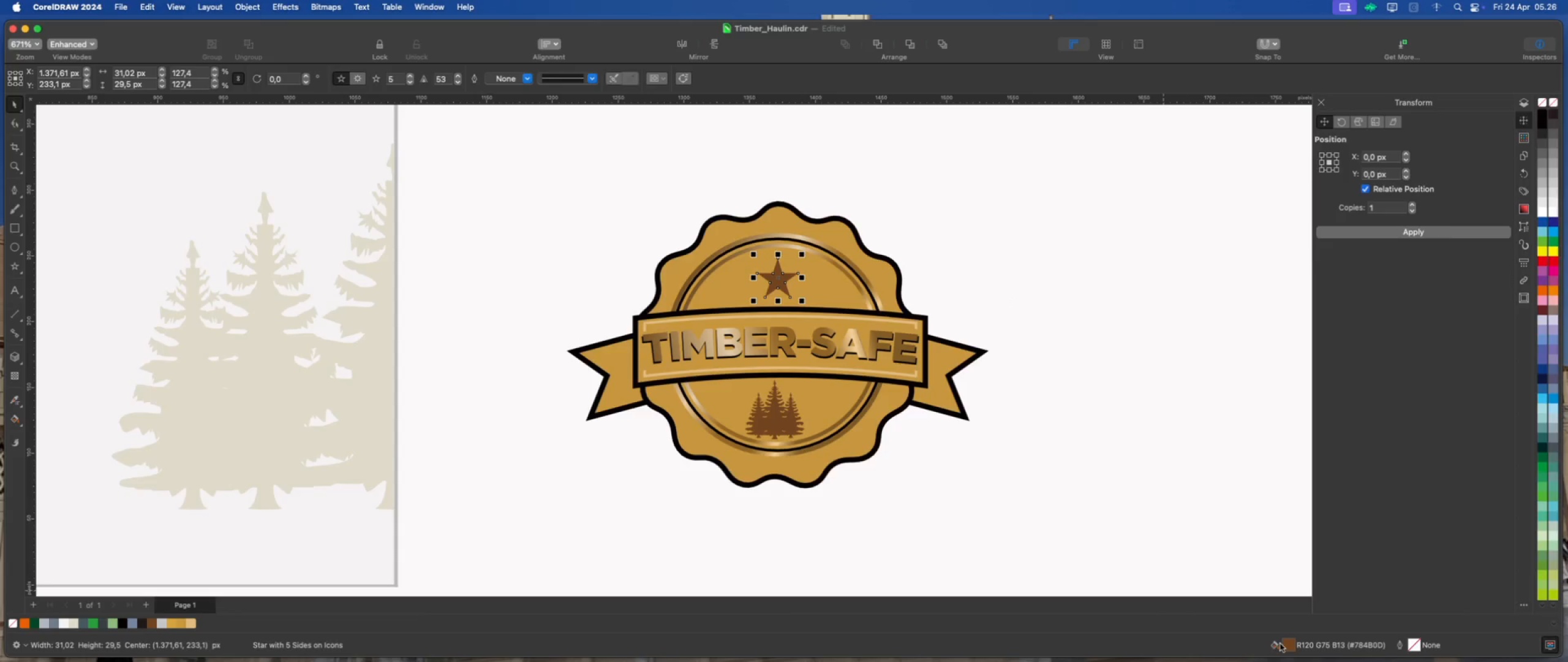 
double_click([1289, 645])
 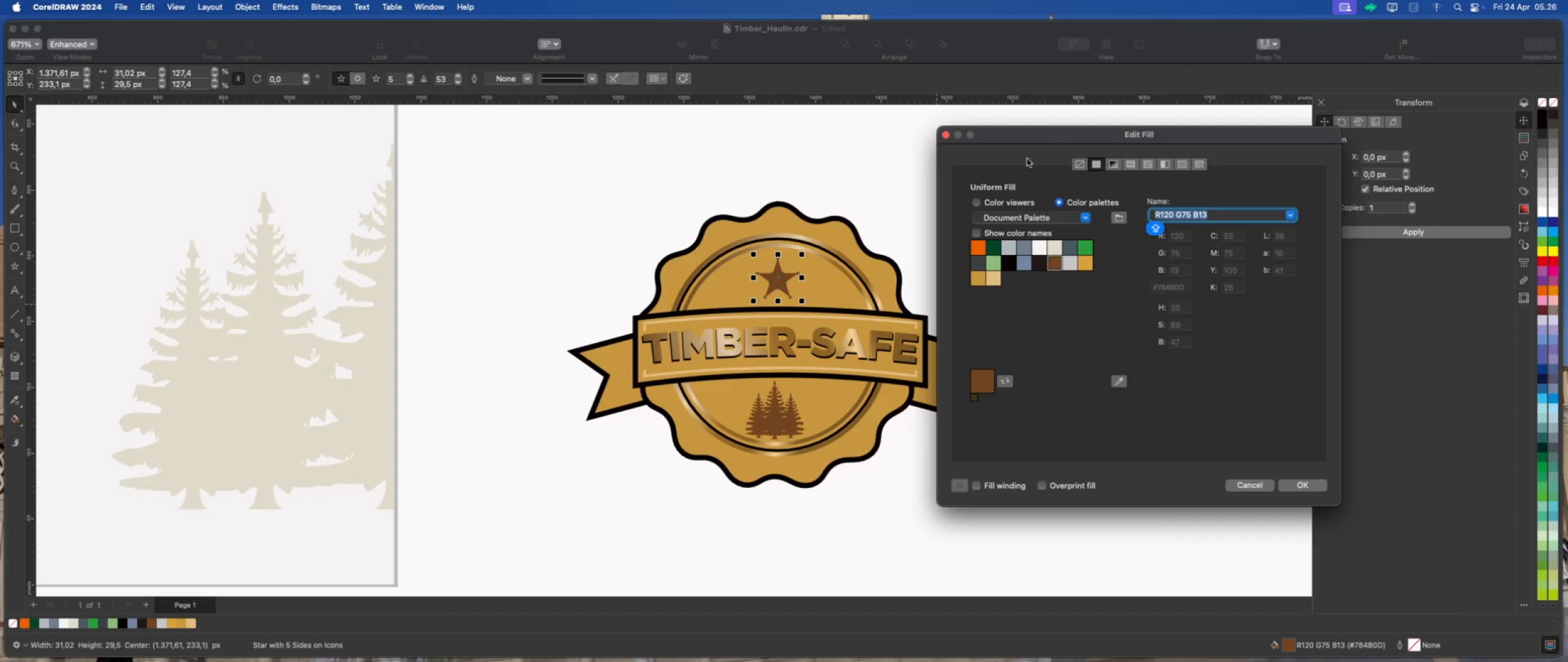 
left_click([1002, 204])
 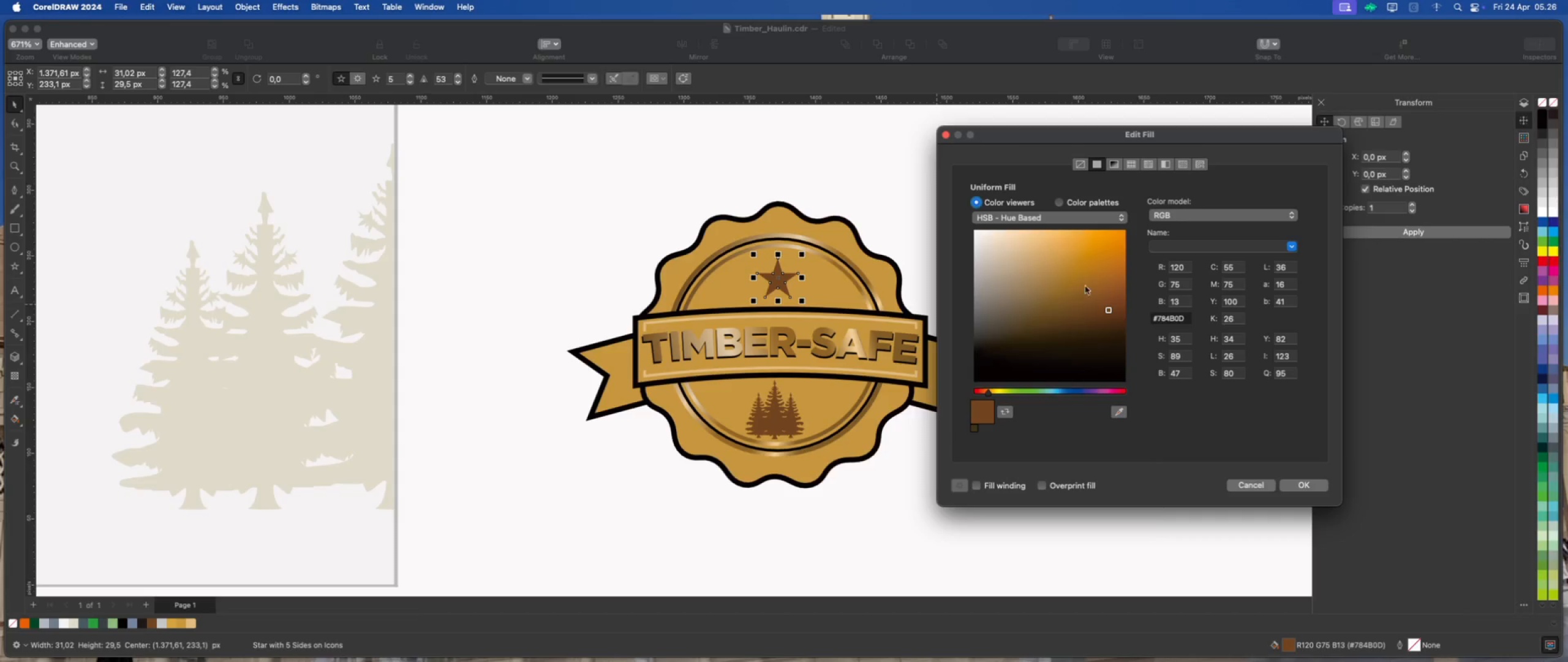 
left_click([1101, 292])
 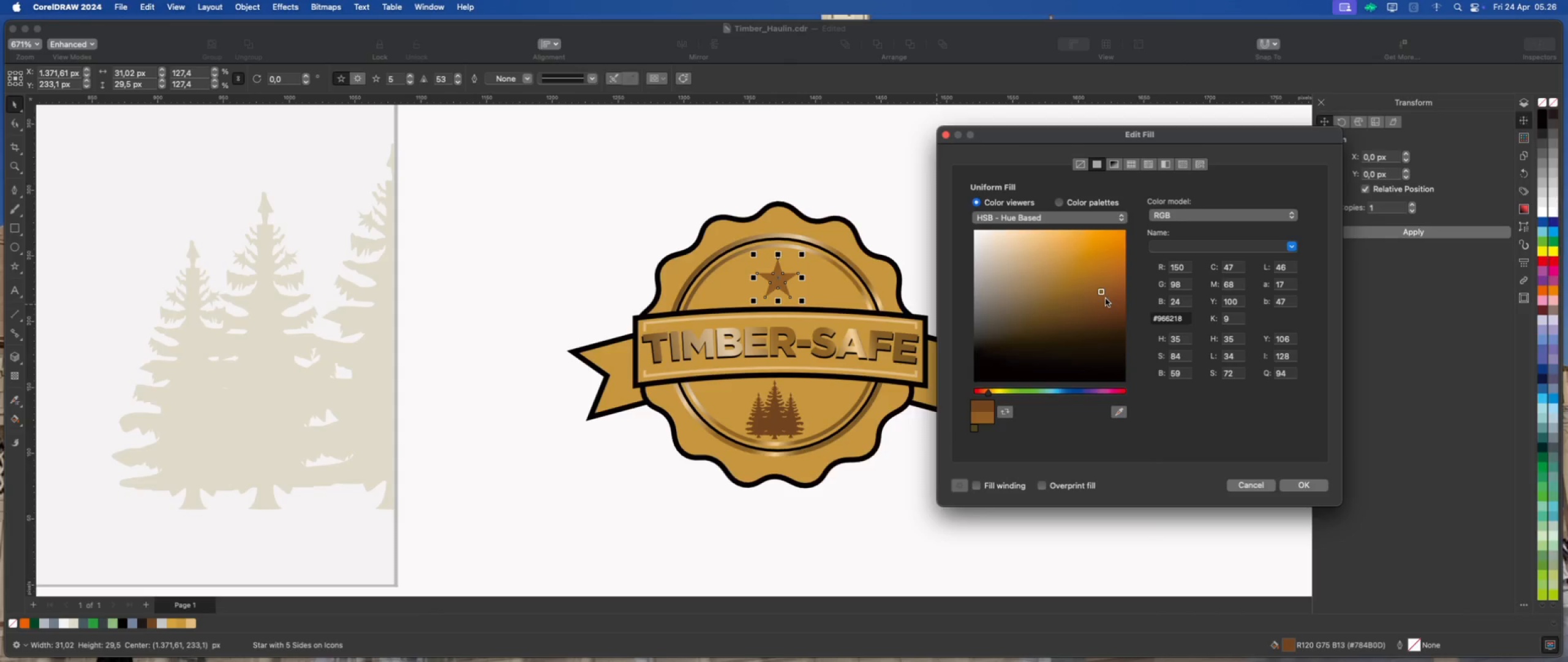 
left_click([1106, 299])
 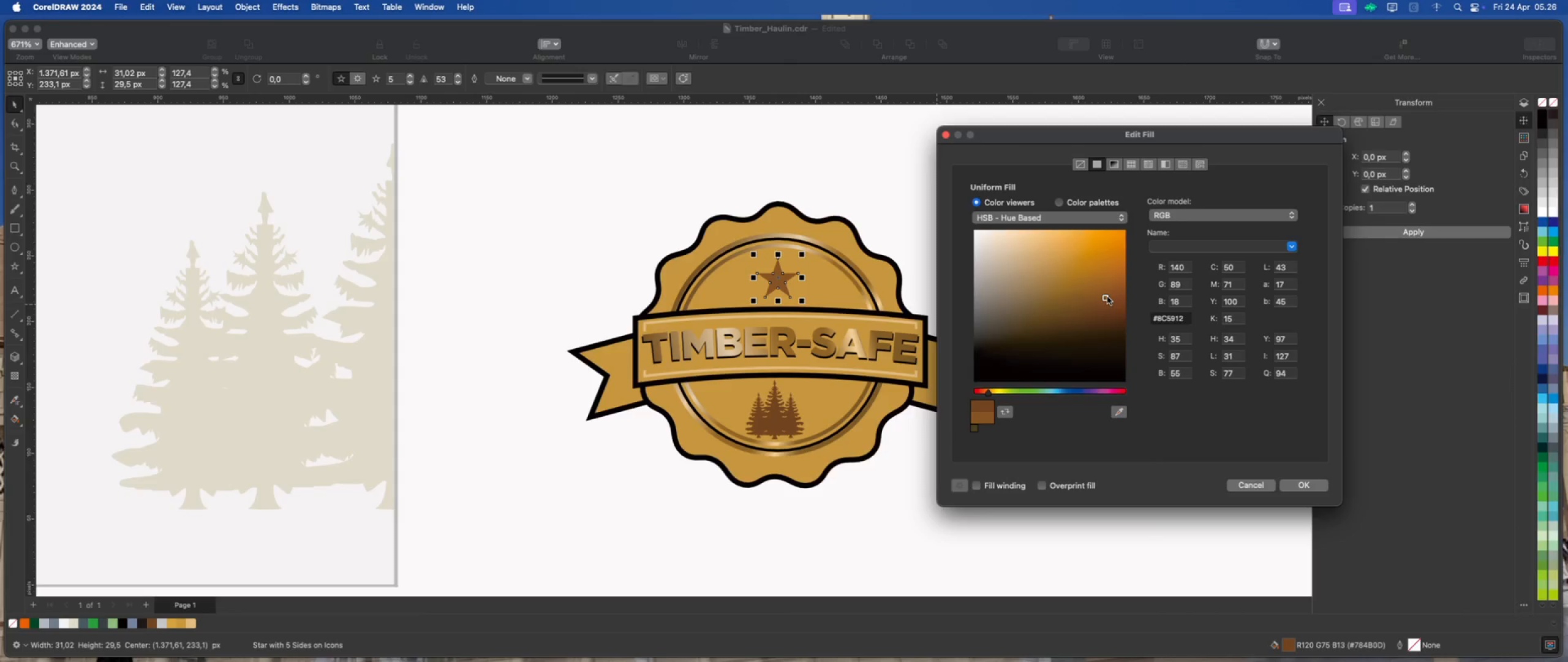 
left_click([1109, 295])
 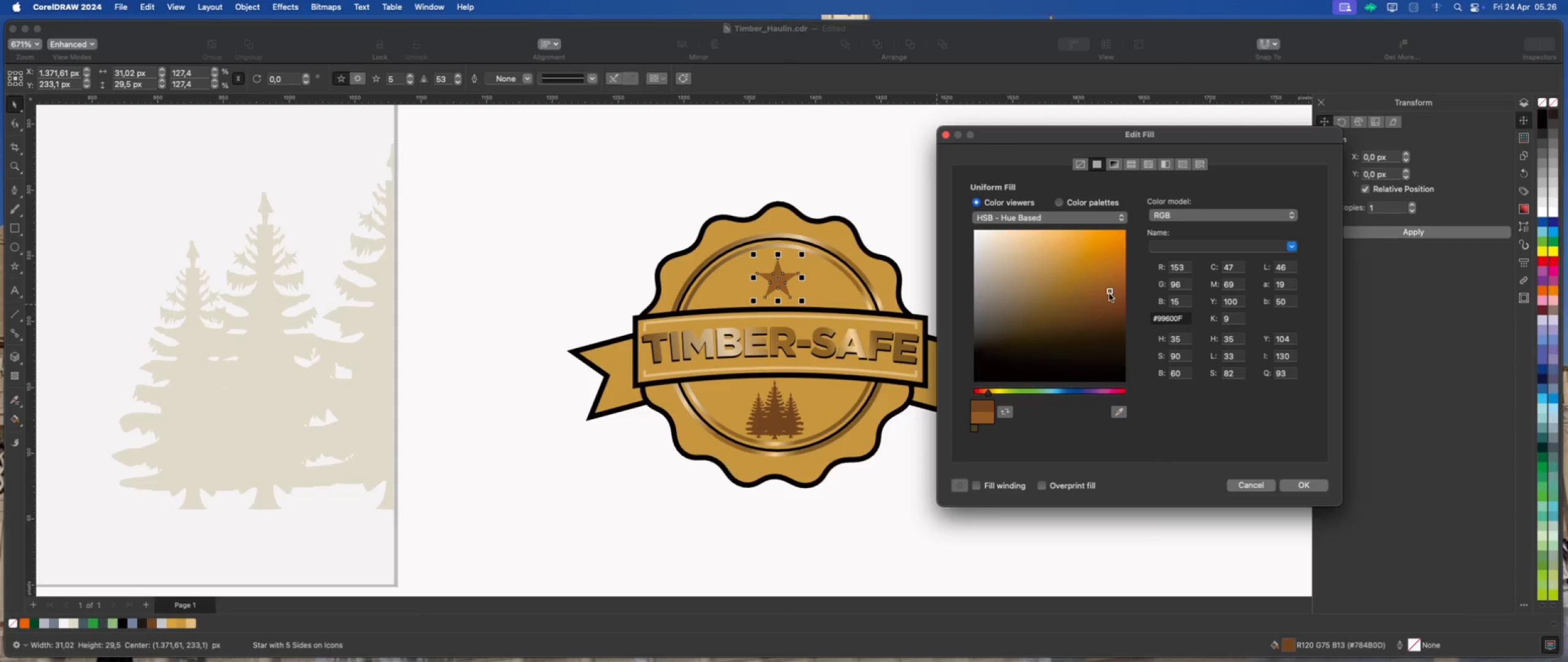 
left_click([1109, 294])
 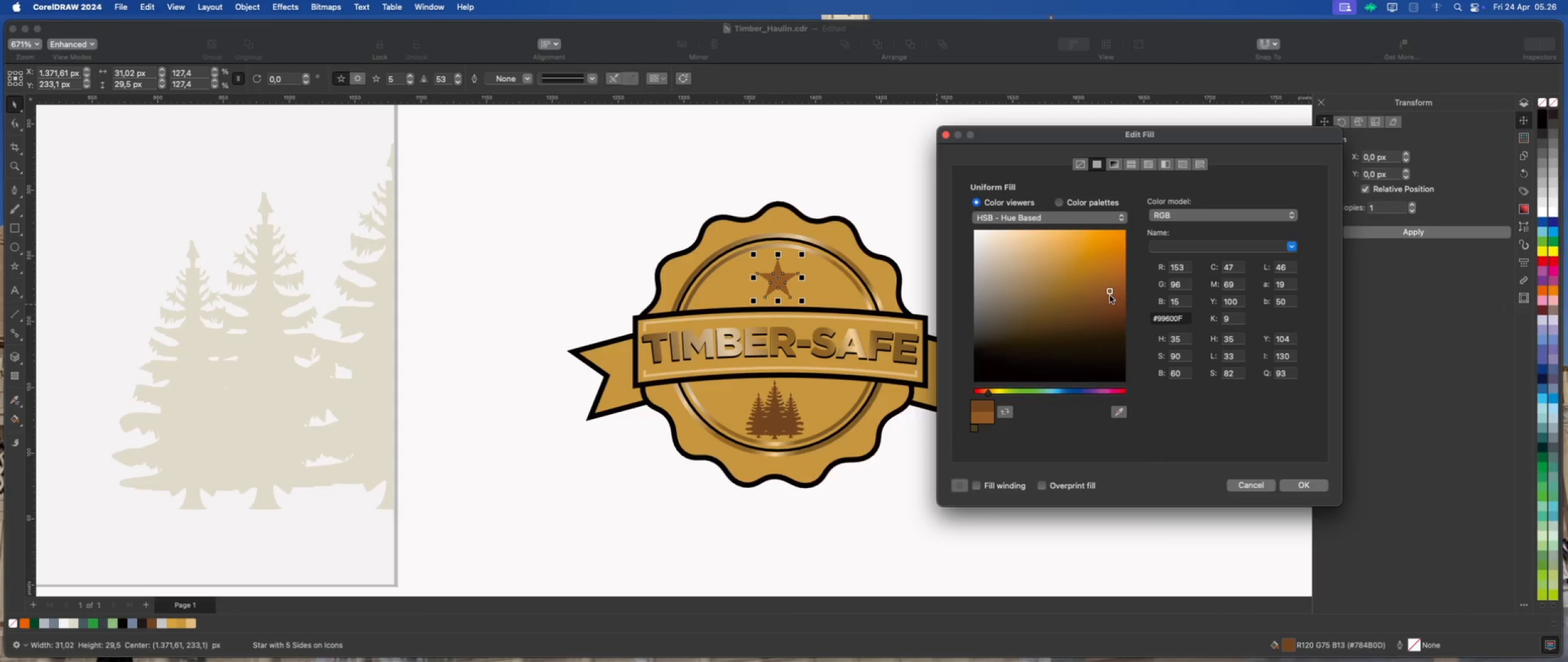 
left_click([1110, 295])
 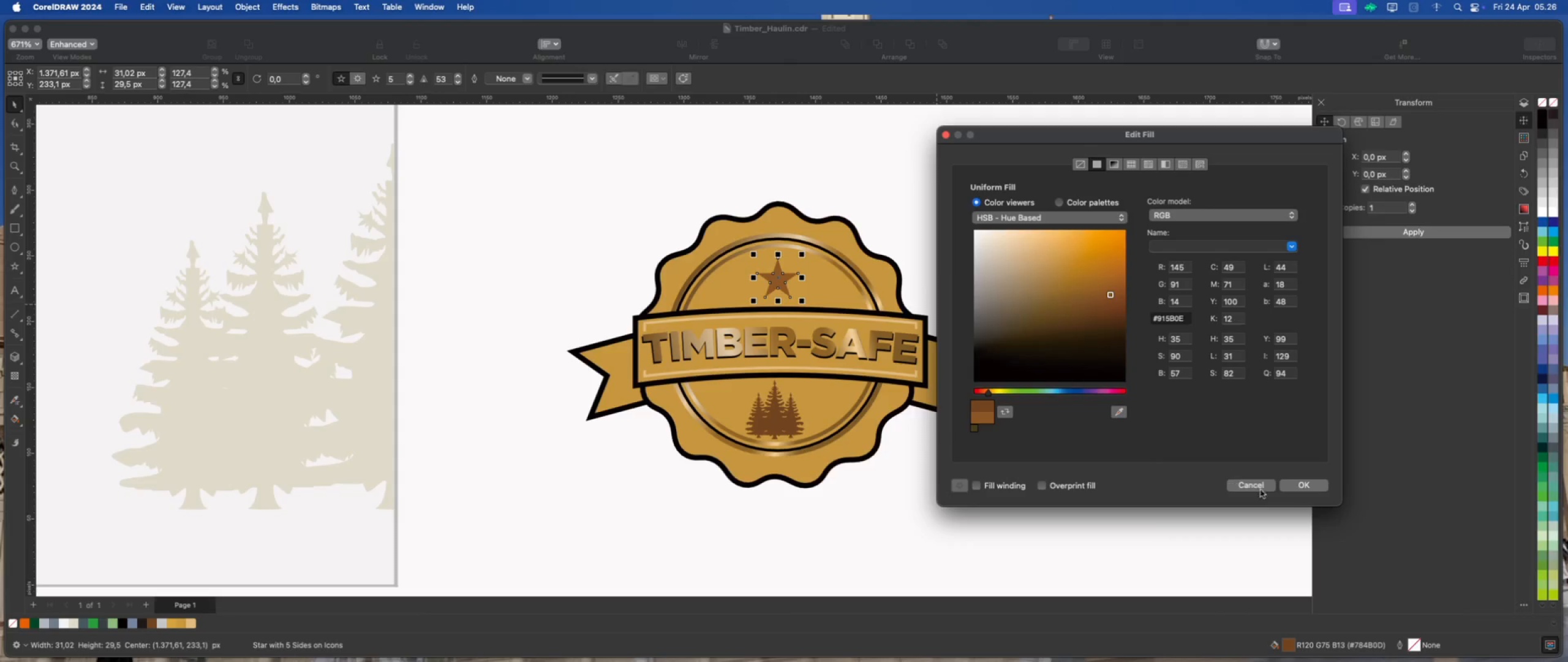 
left_click([1299, 487])
 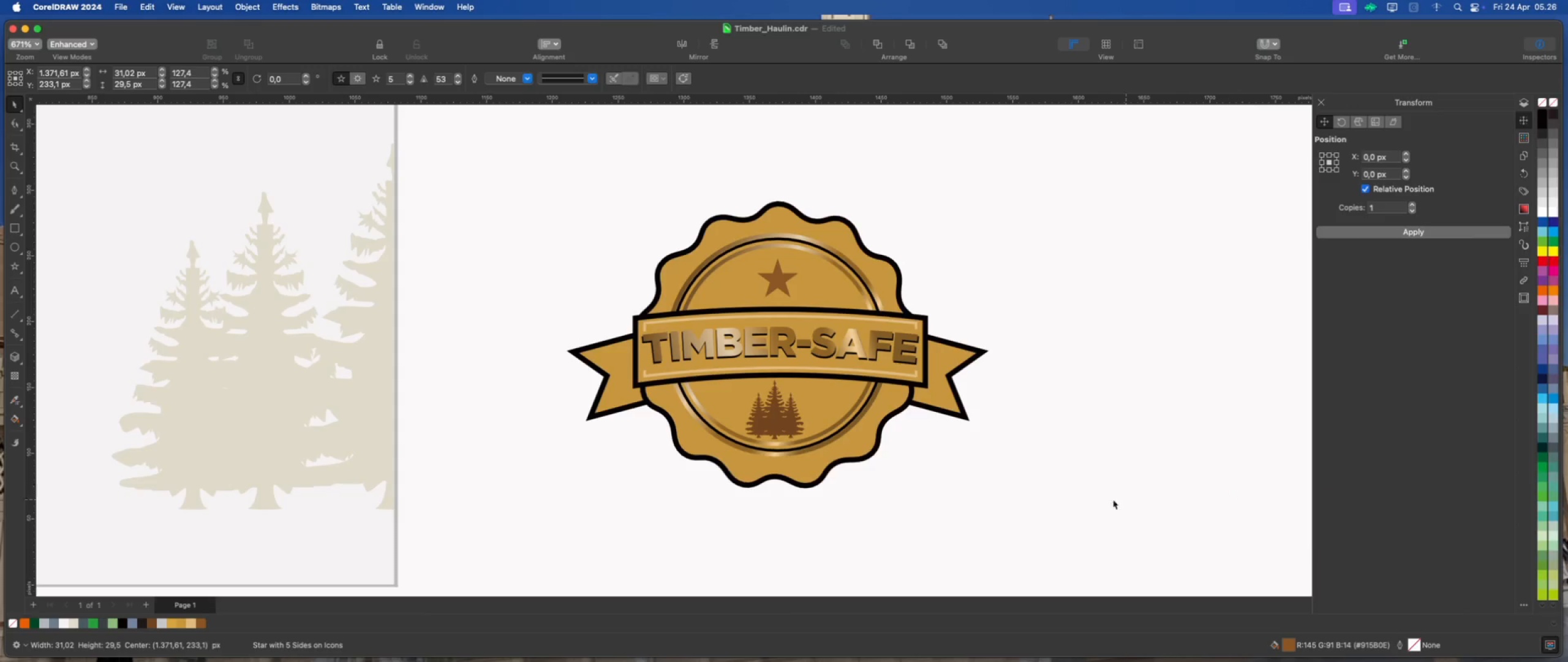 
left_click([1057, 509])
 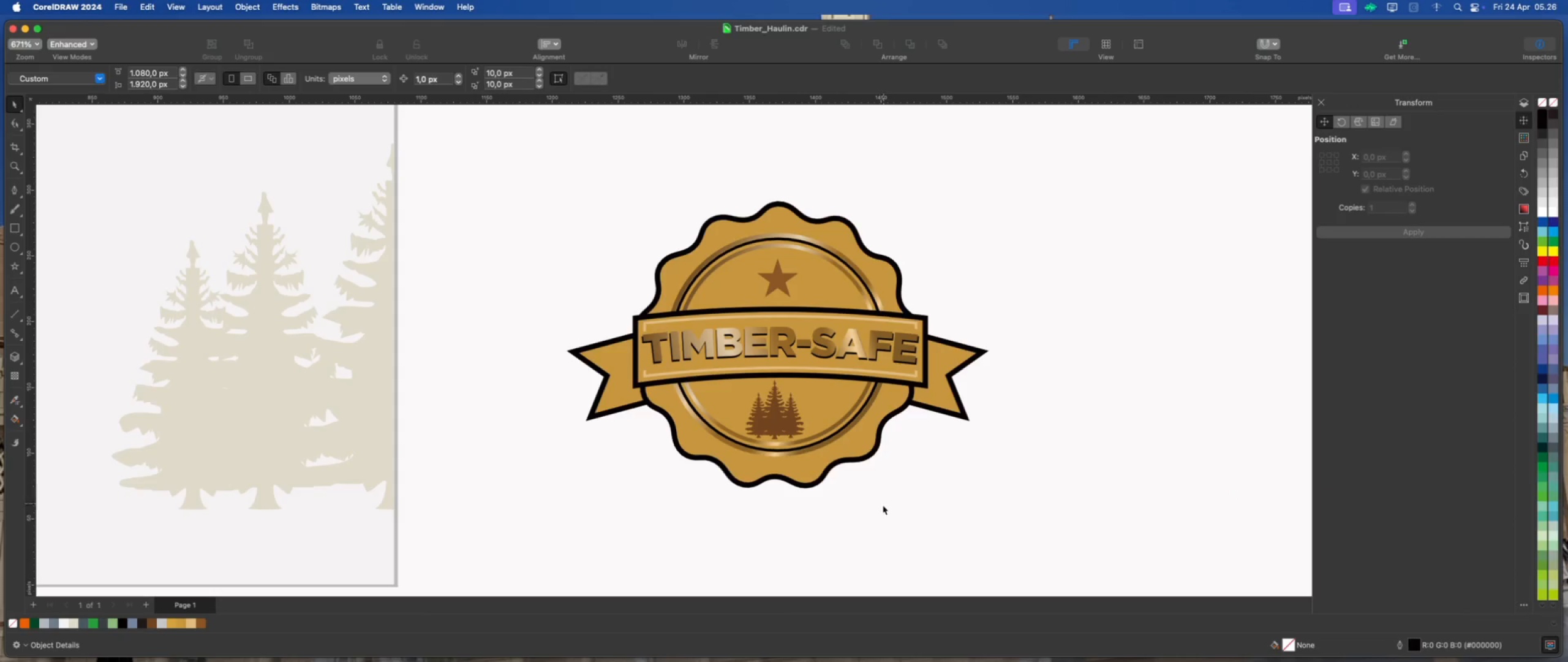 
left_click_drag(start_coordinate=[877, 511], to_coordinate=[731, 378])
 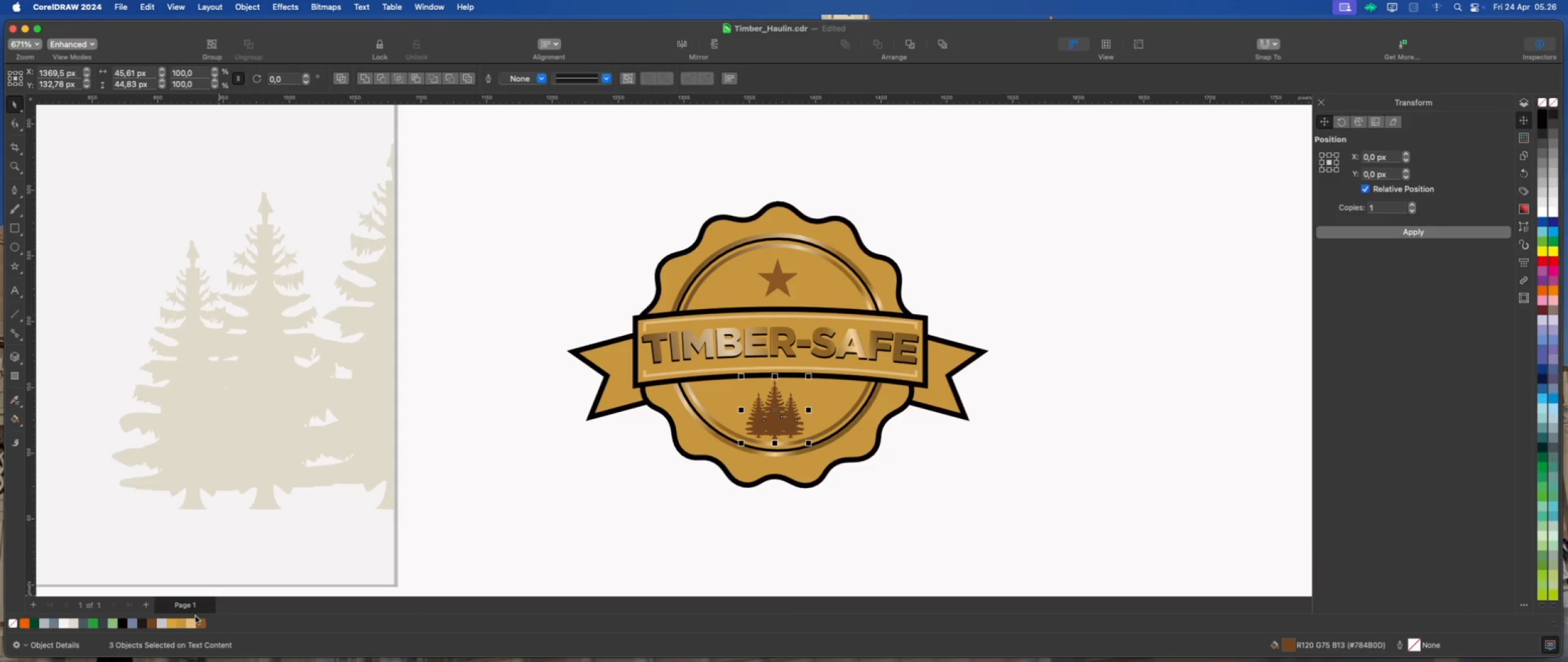 
left_click([200, 622])
 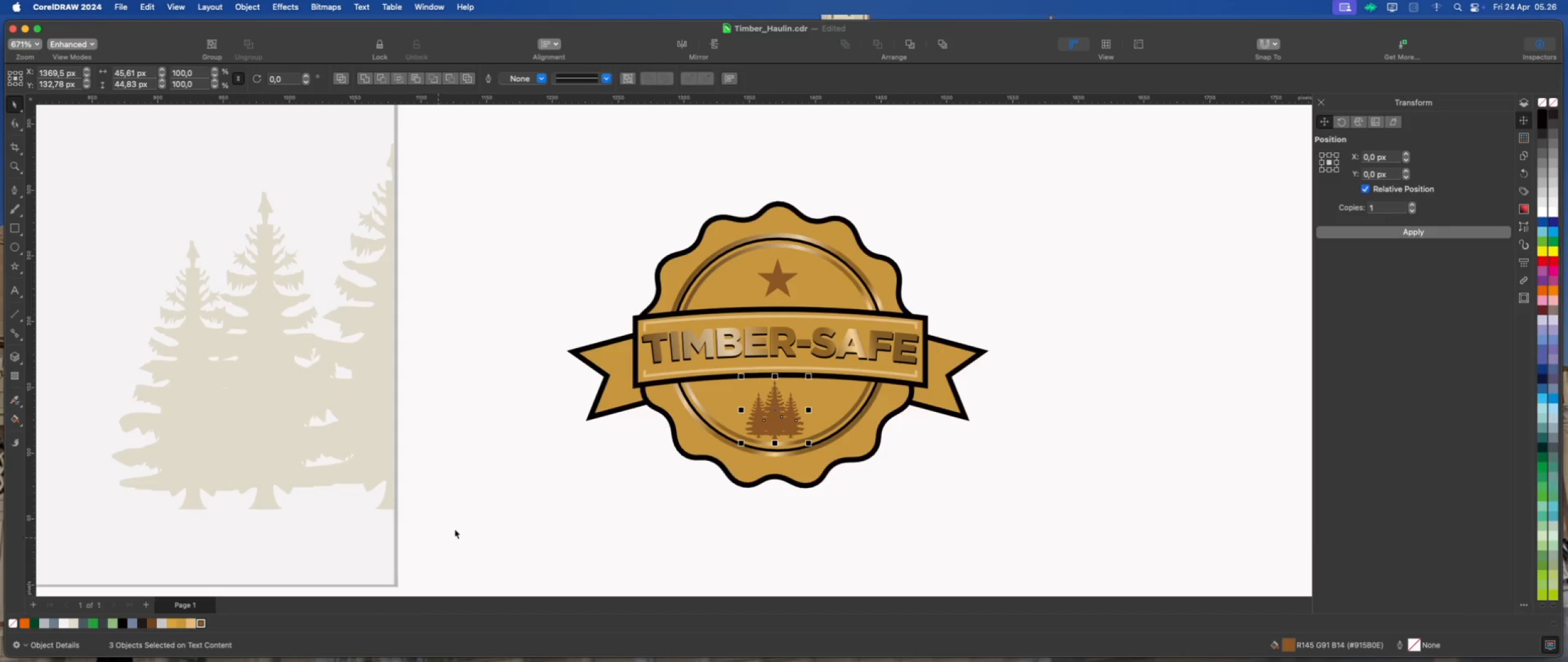 
left_click_drag(start_coordinate=[514, 504], to_coordinate=[519, 501])
 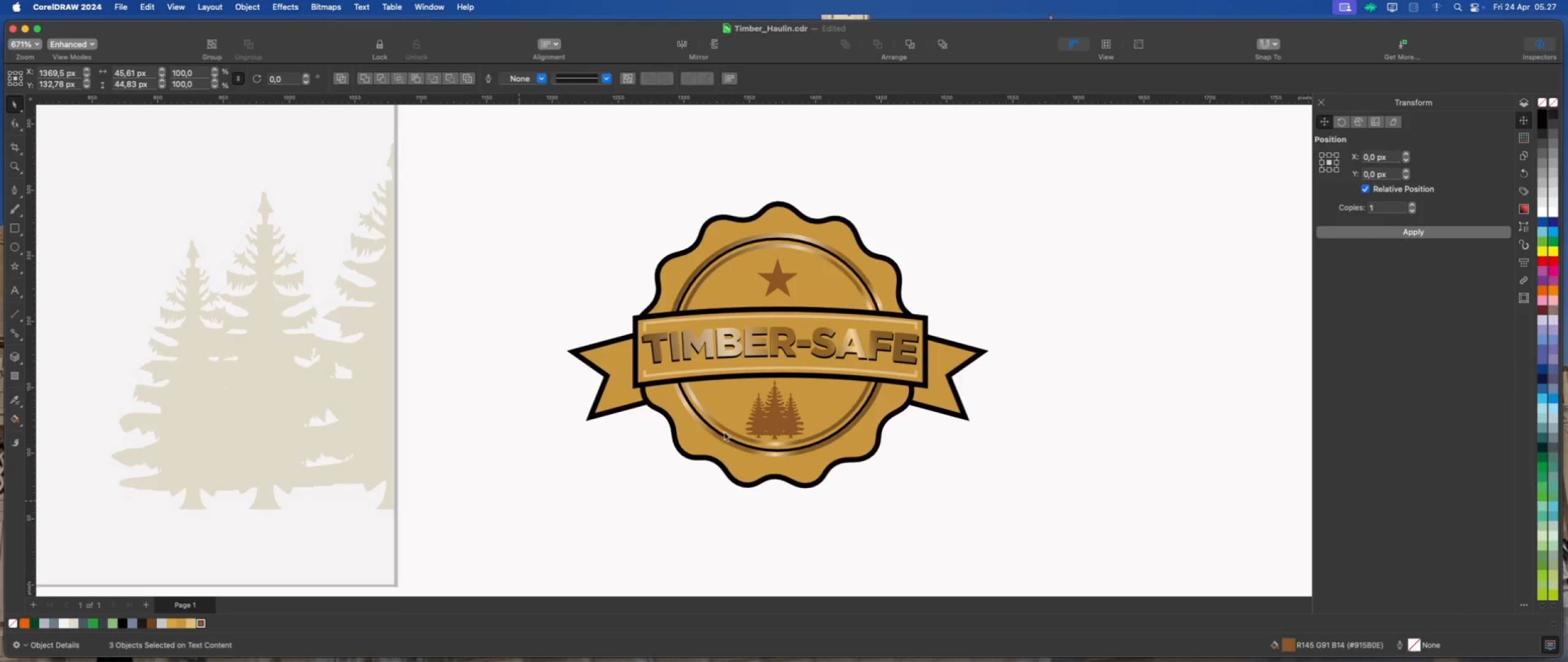 
scroll: coordinate [780, 423], scroll_direction: down, amount: 6.0
 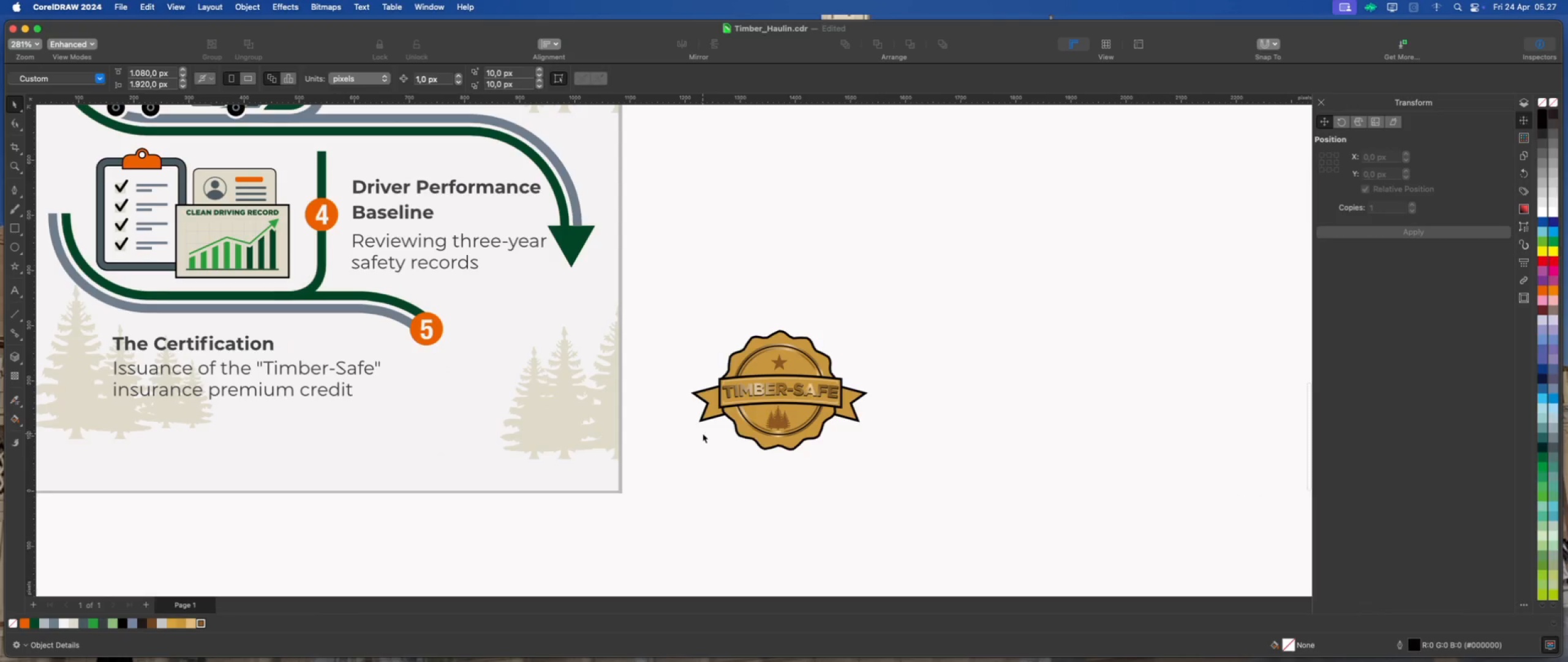 
scroll: coordinate [771, 385], scroll_direction: up, amount: 12.0
 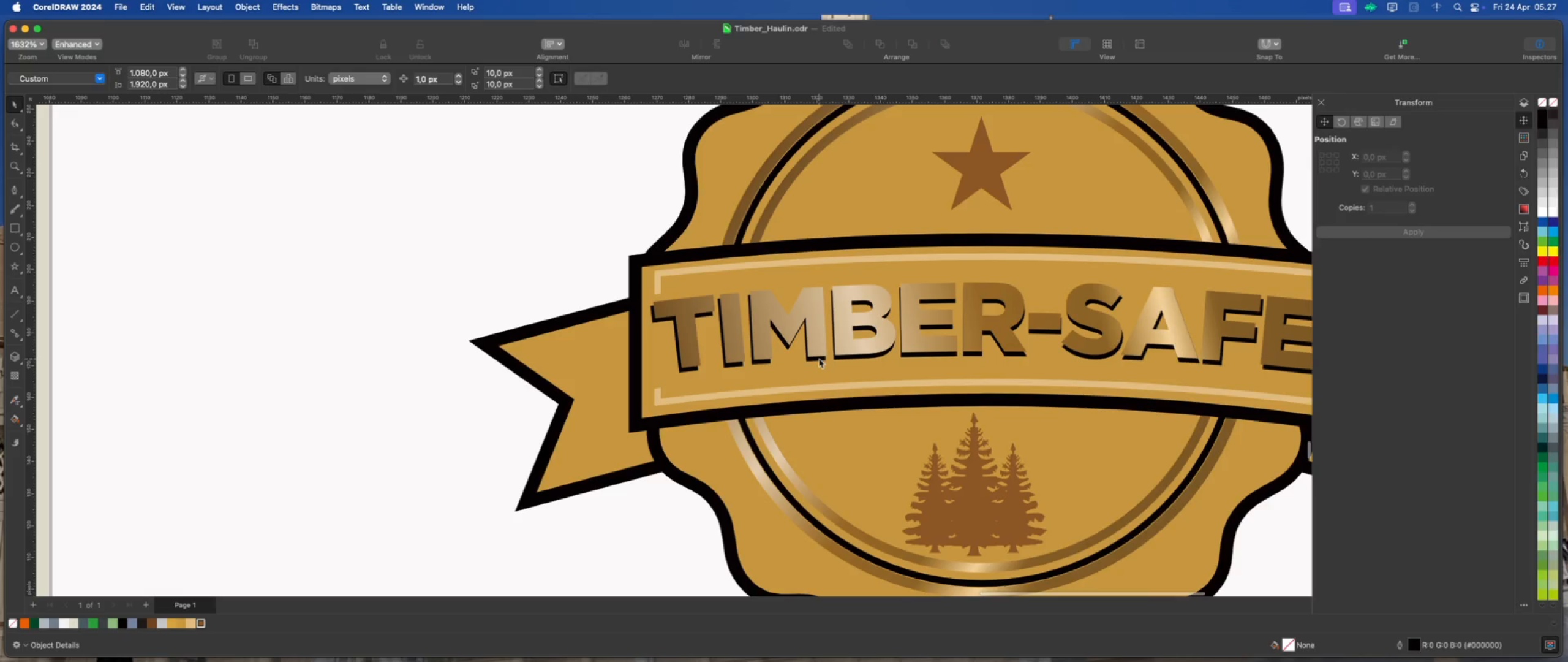 
left_click([819, 359])
 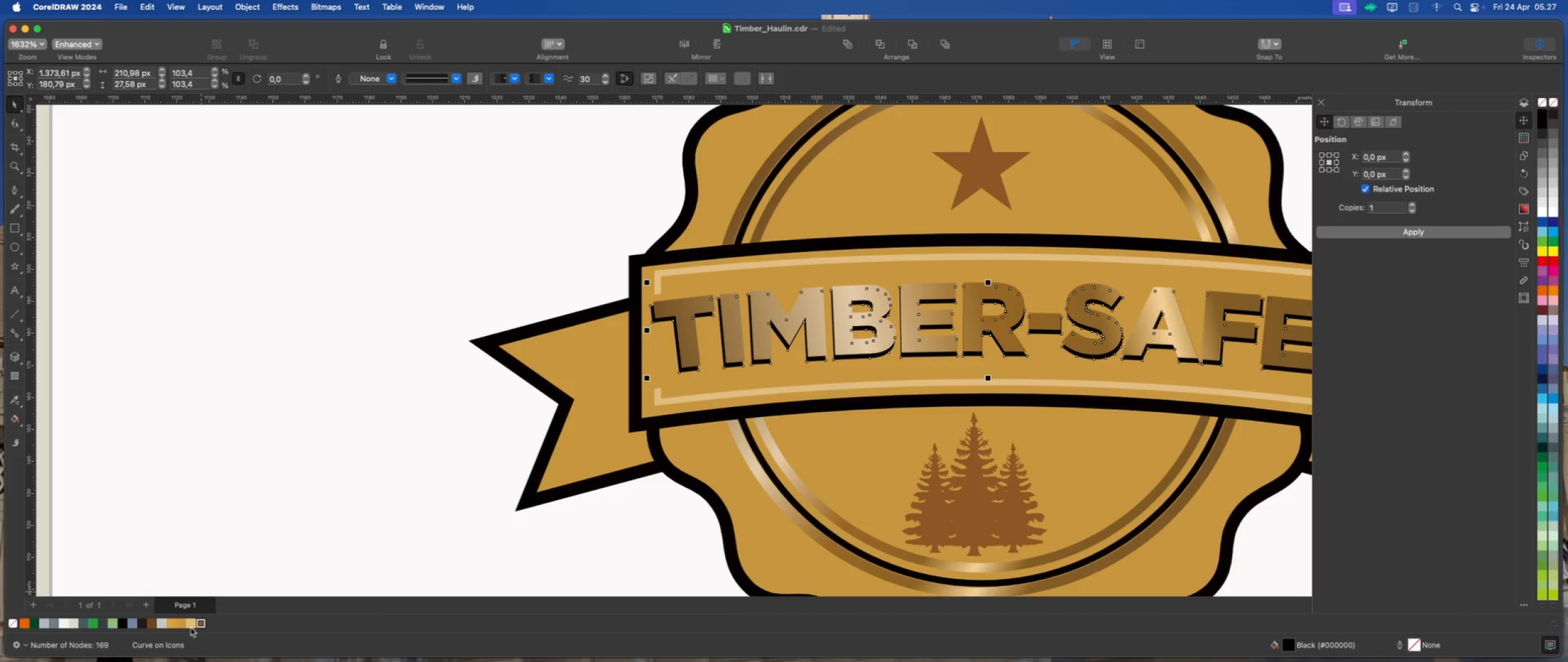 
left_click([149, 623])
 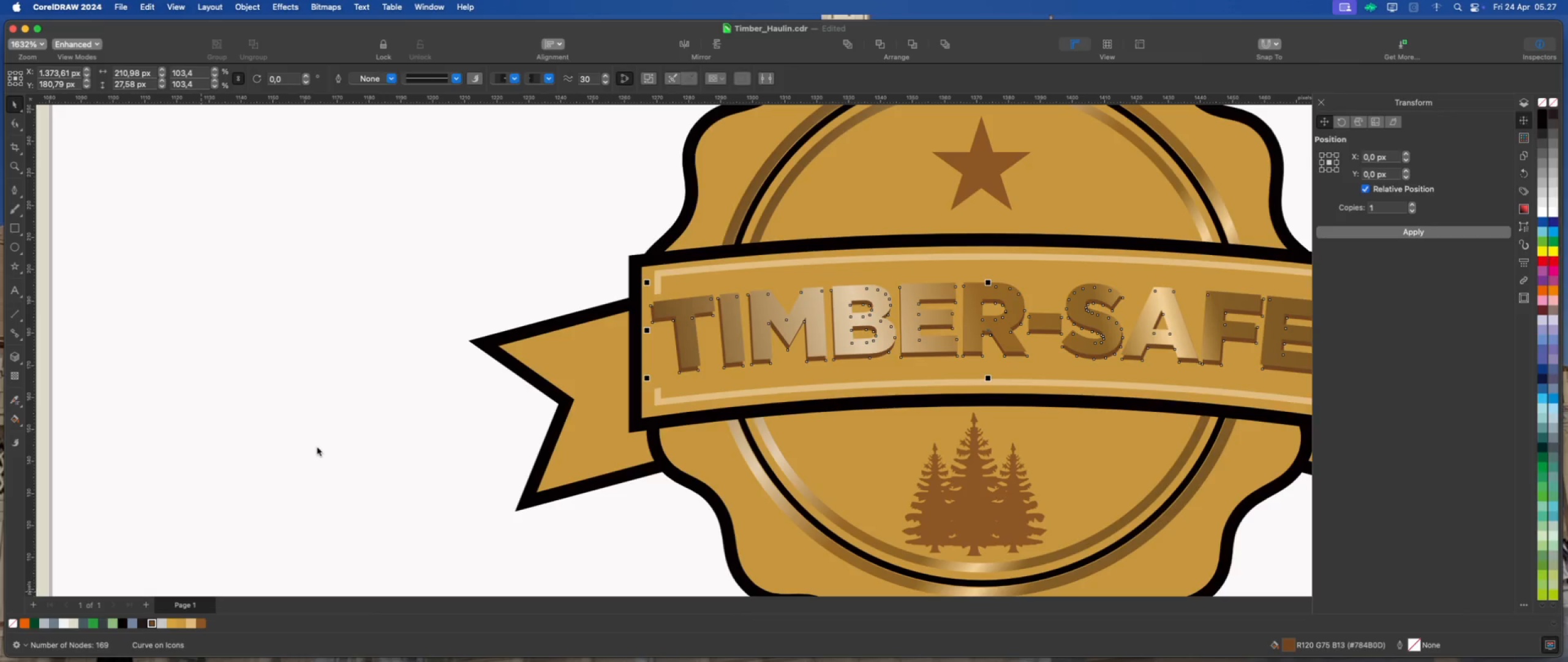 
key(Meta+Z)
 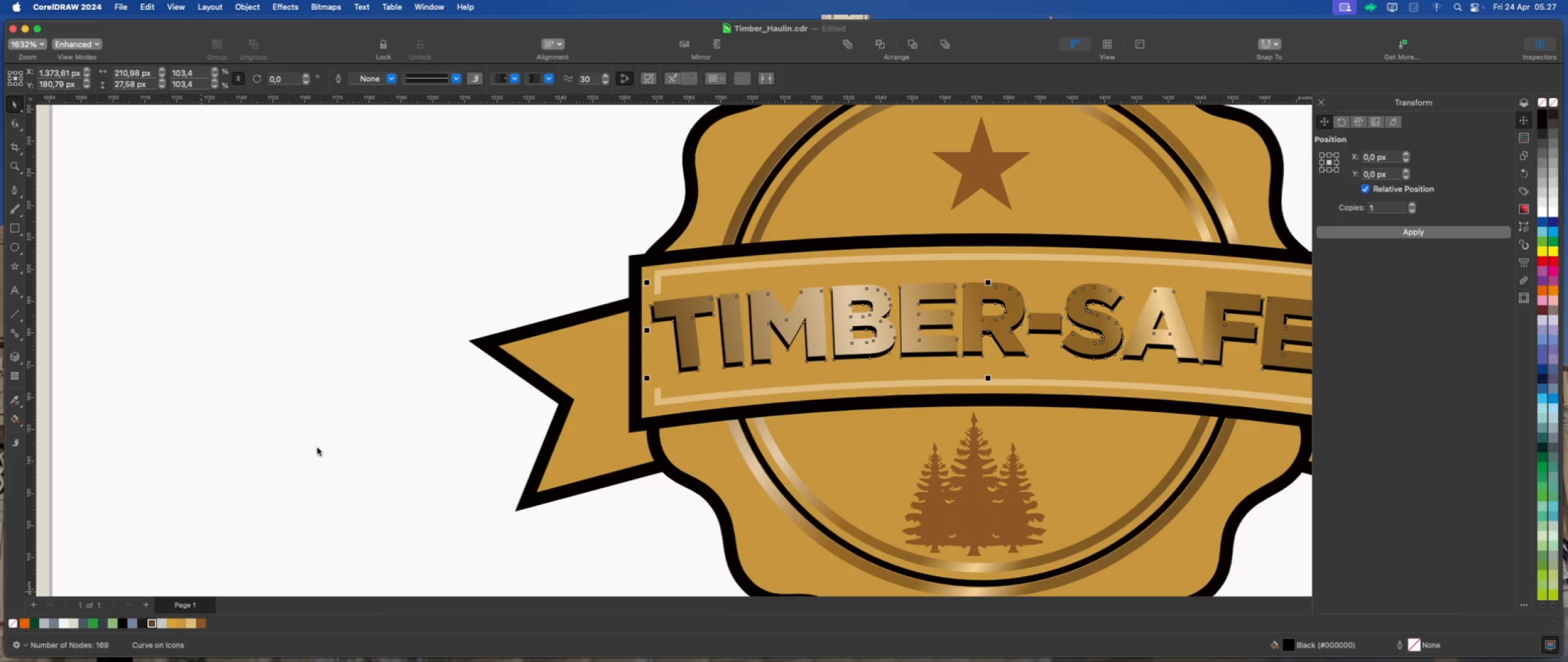 
left_click([317, 447])
 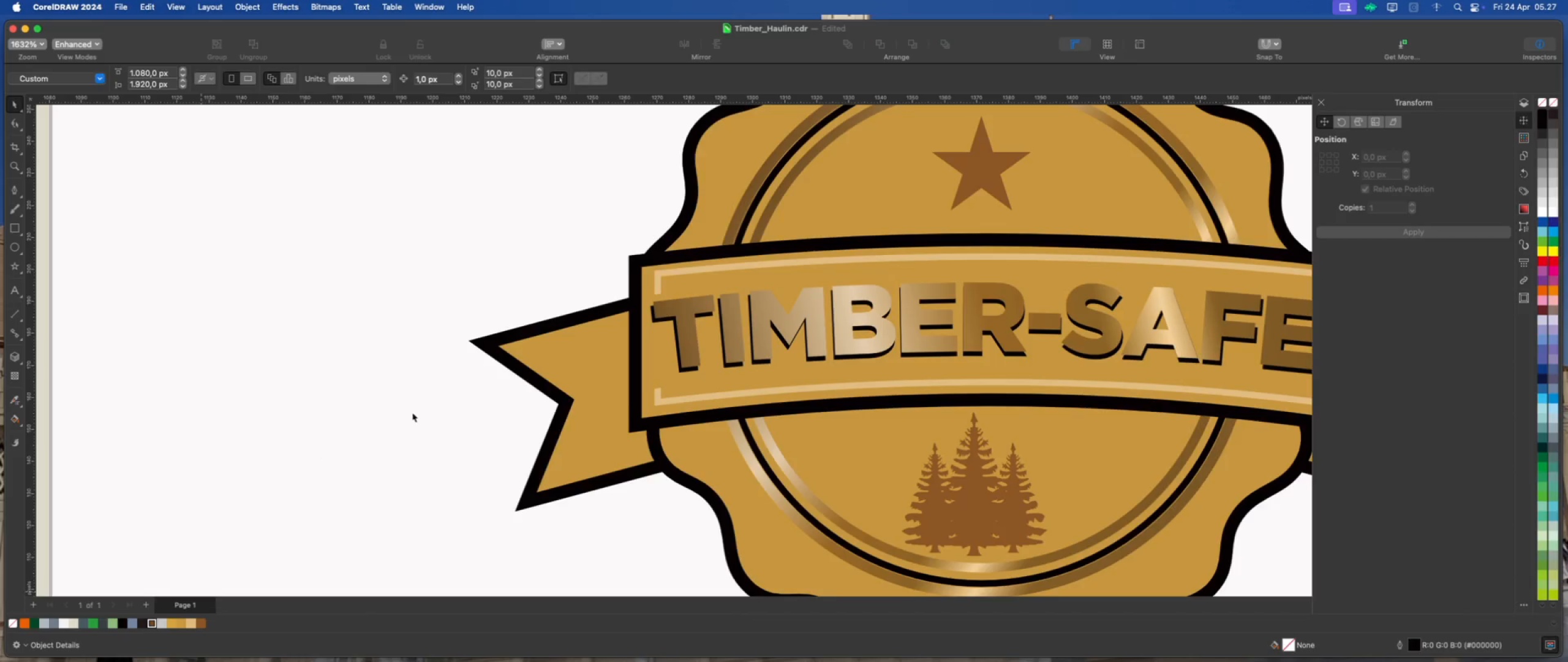 
scroll: coordinate [665, 403], scroll_direction: down, amount: 7.0
 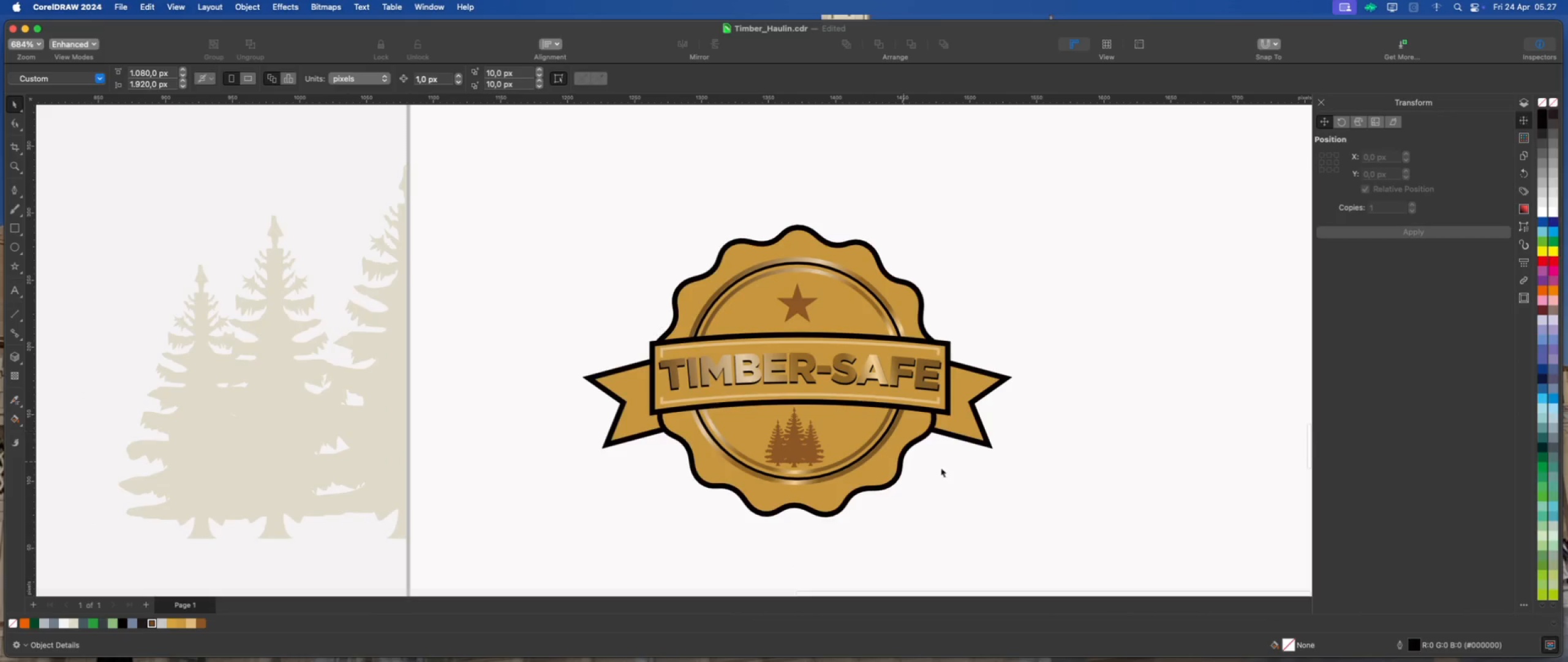 
left_click([979, 474])
 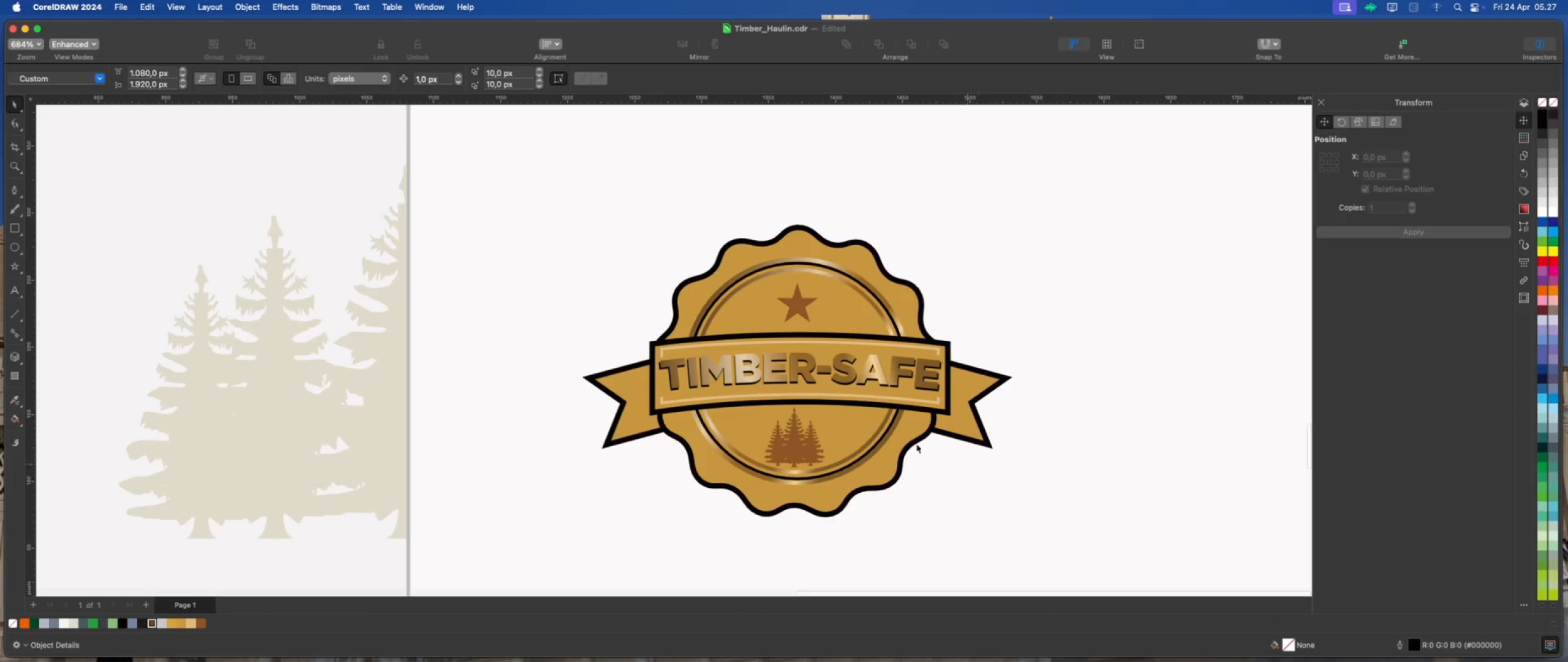 
scroll: coordinate [874, 438], scroll_direction: down, amount: 2.0
 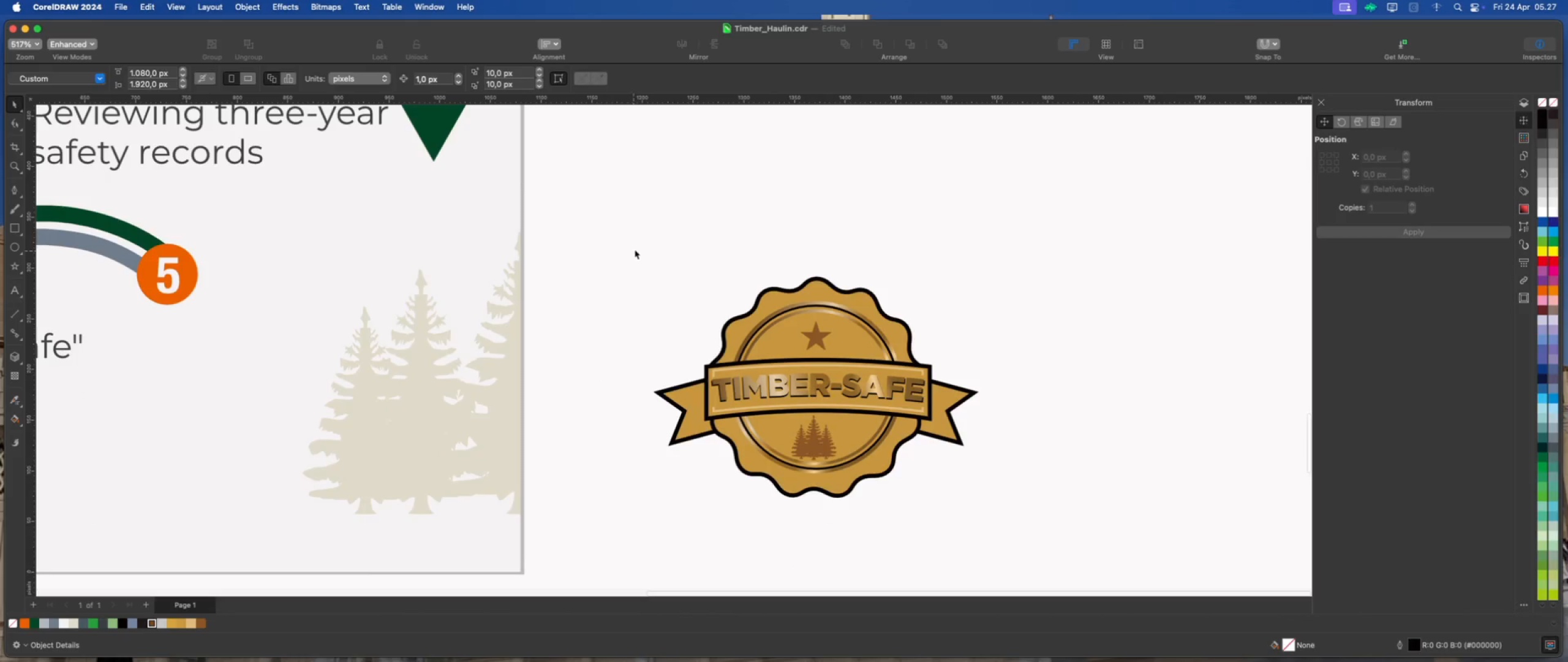 
left_click_drag(start_coordinate=[636, 243], to_coordinate=[995, 510])
 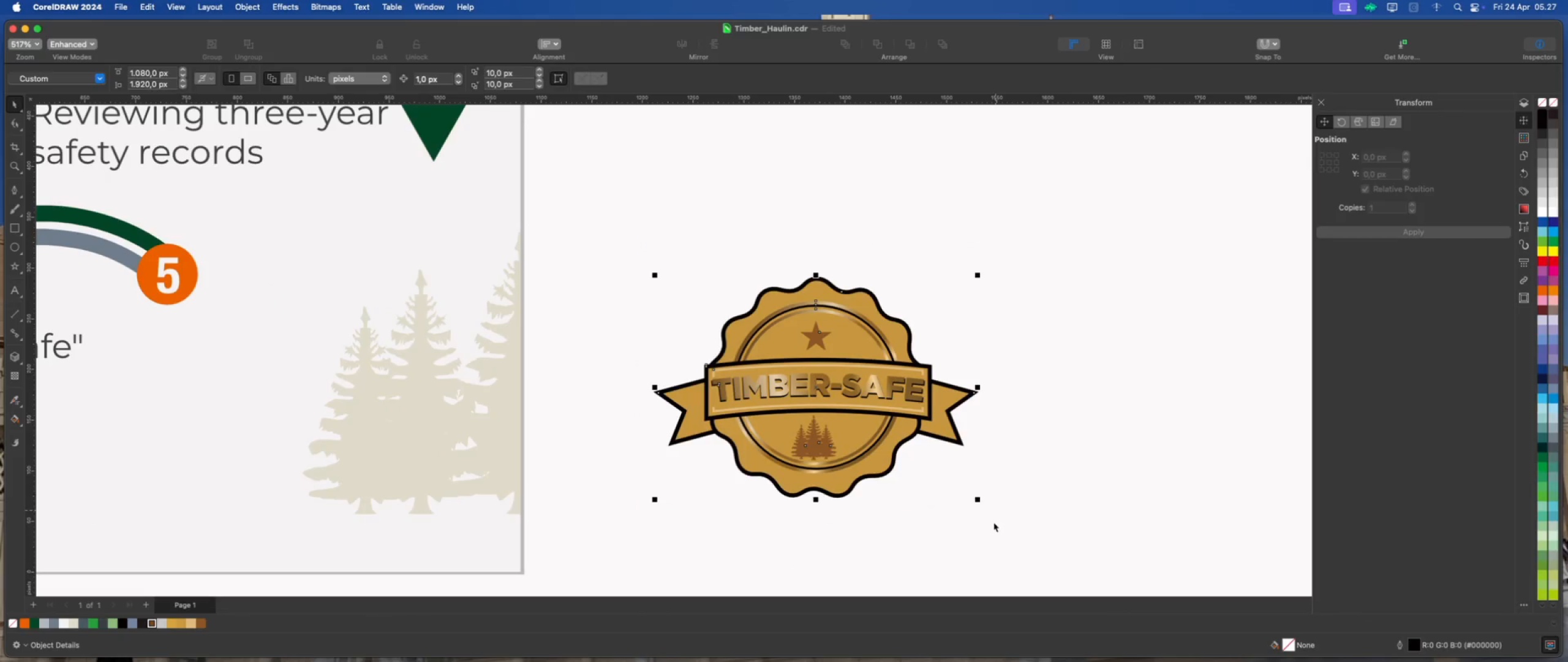 
left_click([993, 522])
 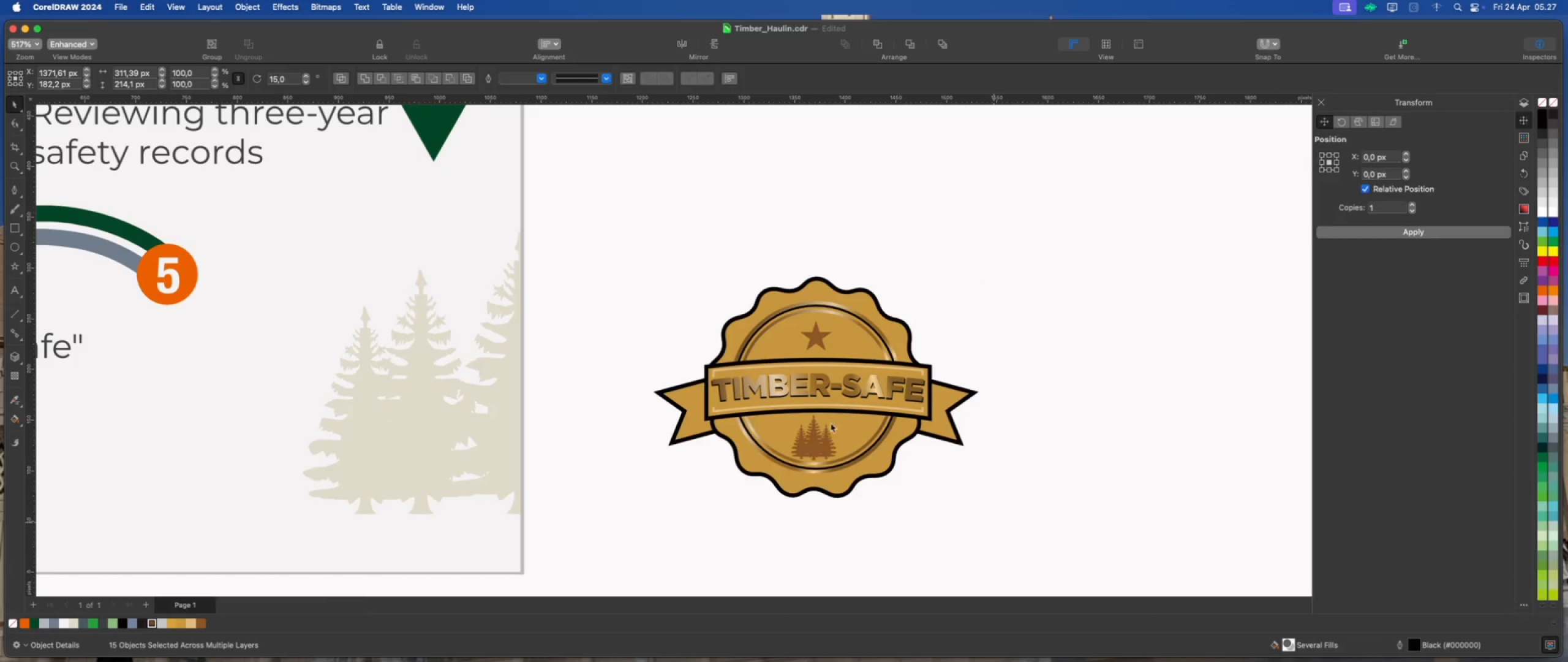 
scroll: coordinate [729, 362], scroll_direction: down, amount: 4.0
 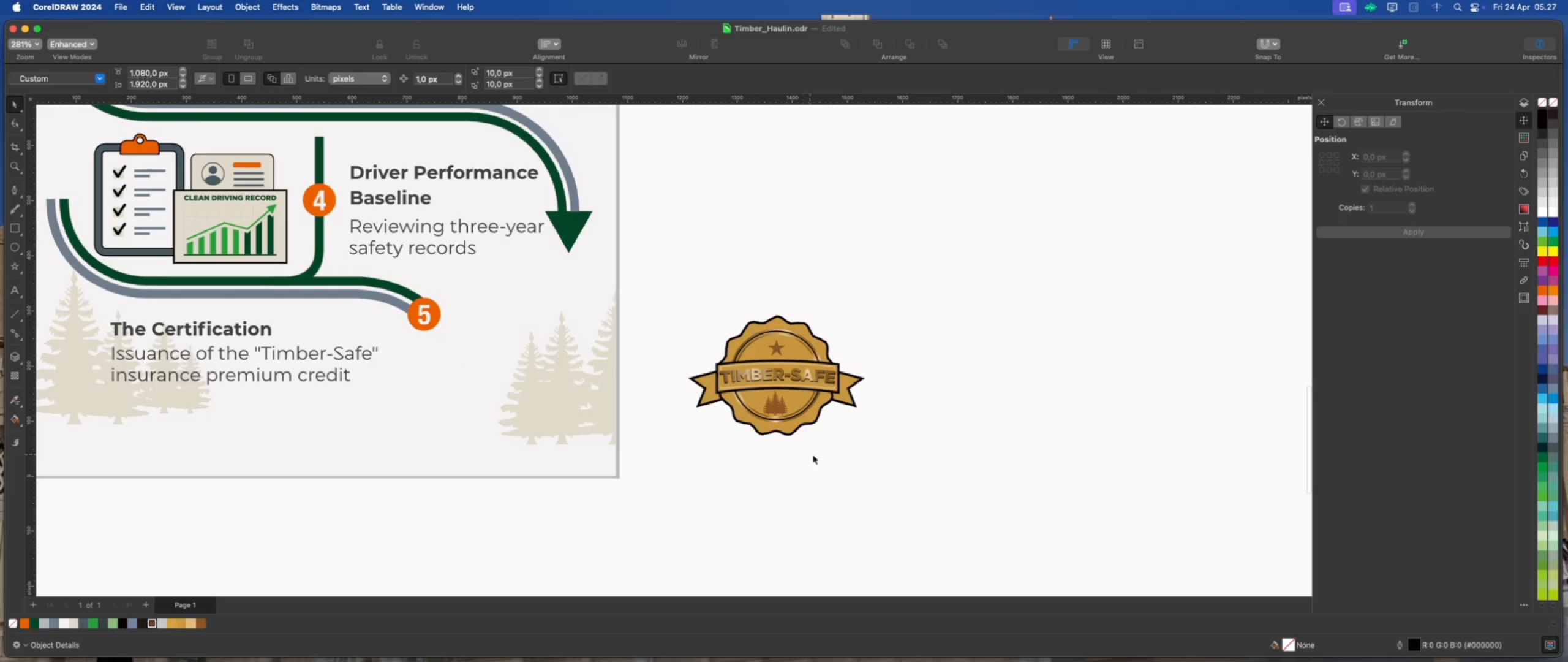 
scroll: coordinate [854, 461], scroll_direction: up, amount: 3.0
 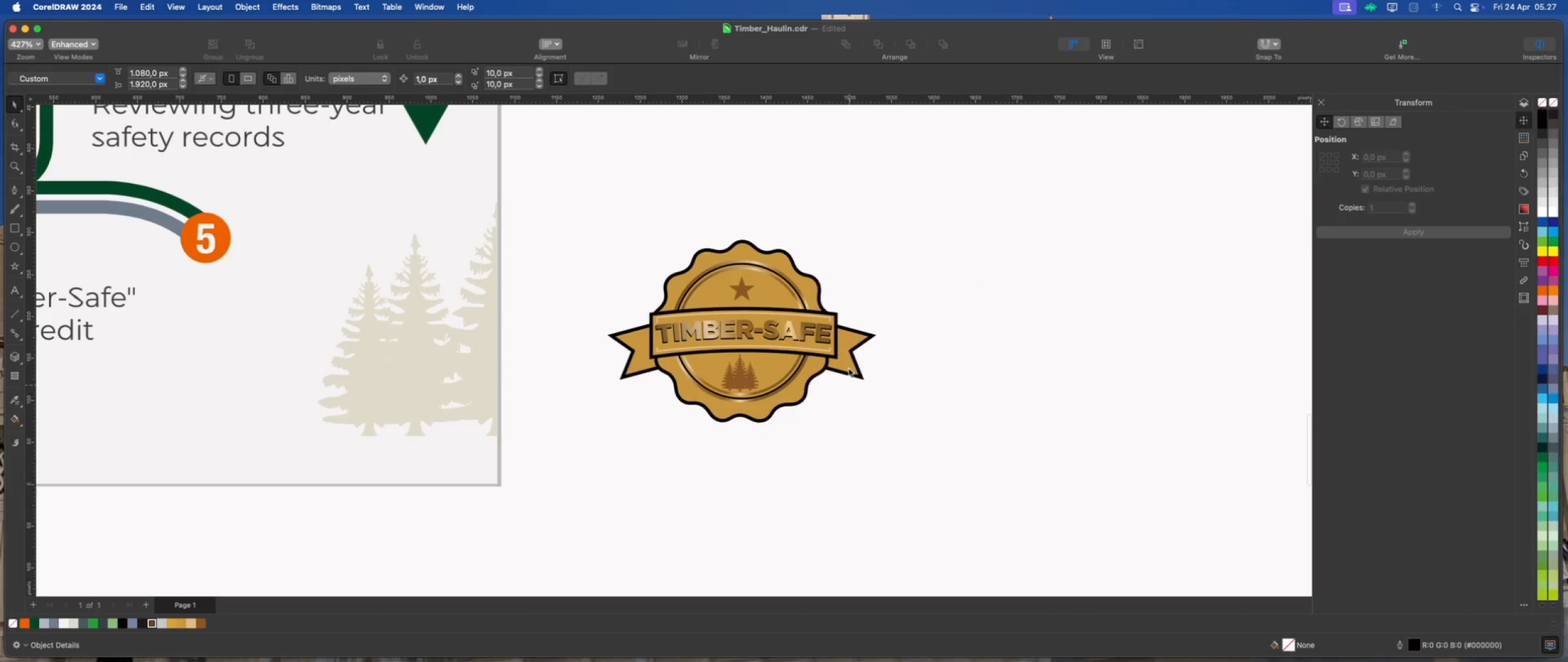 
left_click([848, 366])
 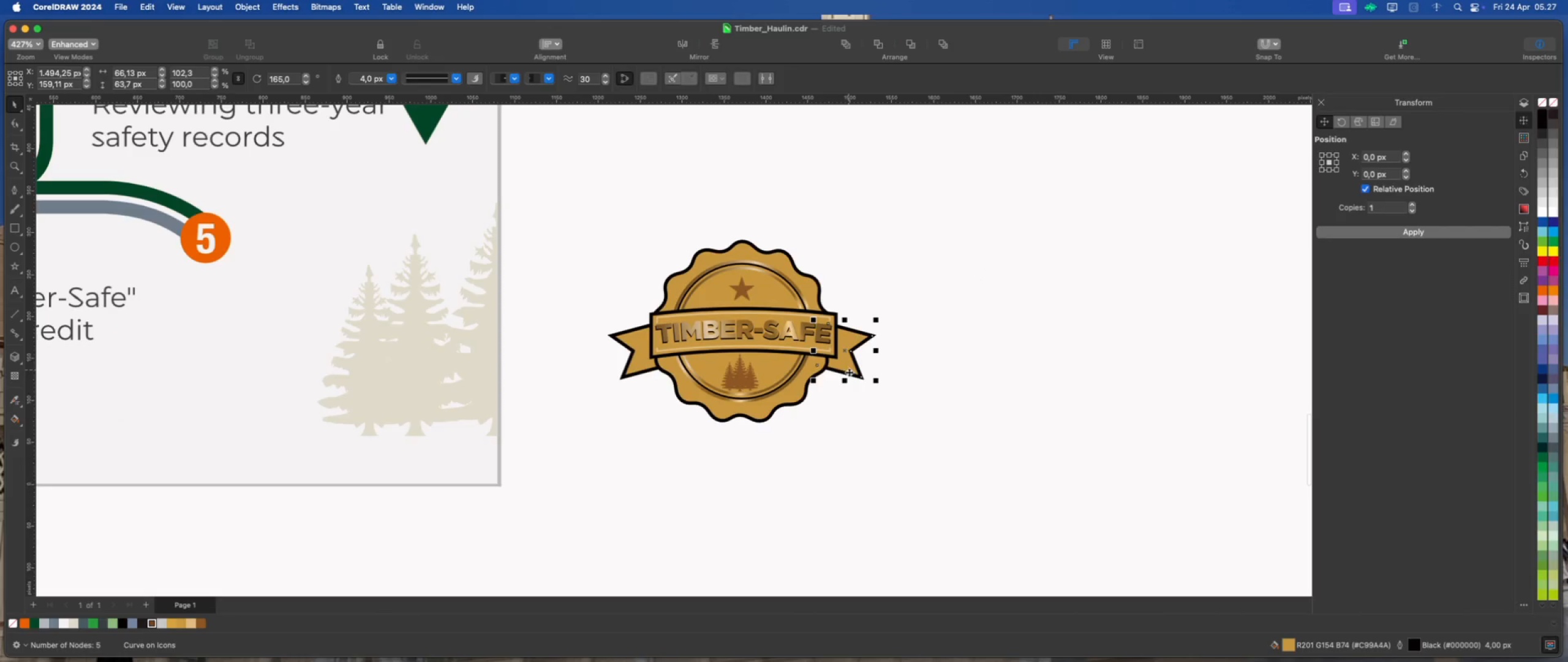 
key(Meta+D)
 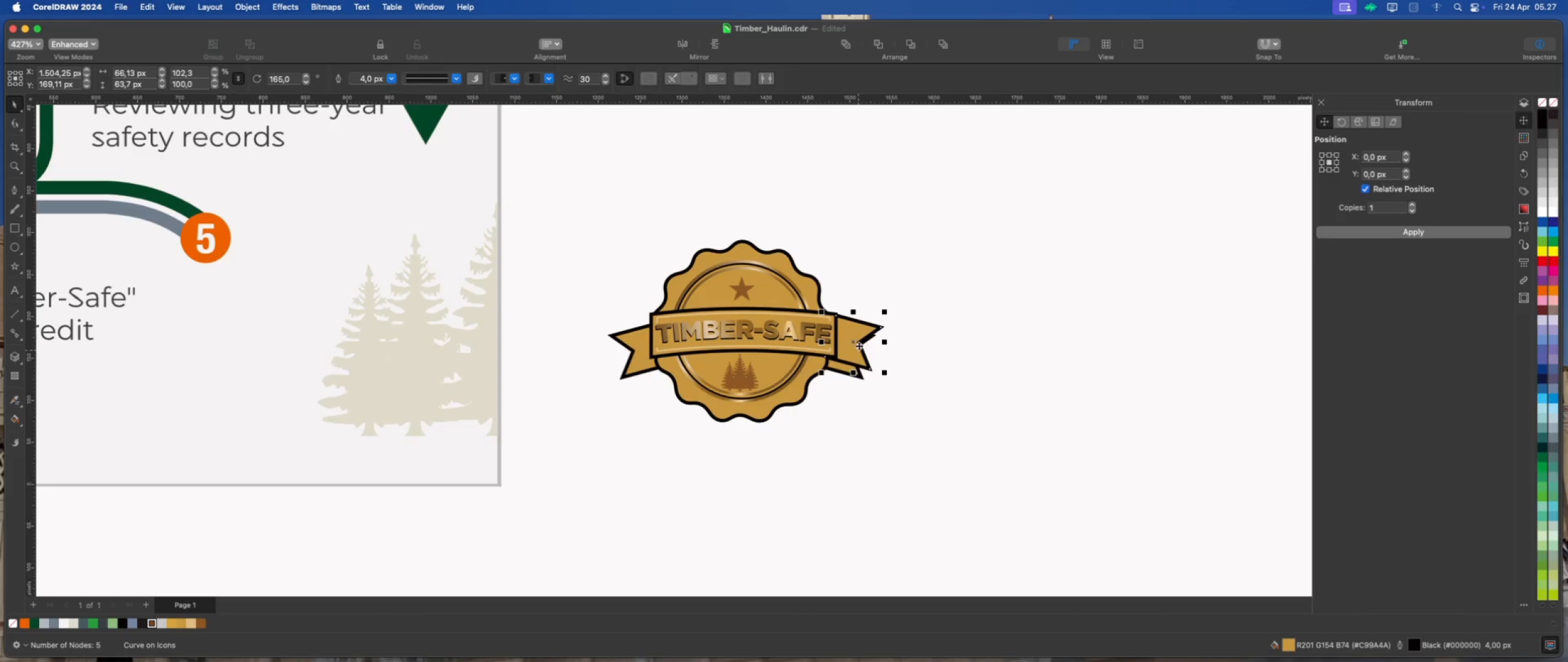 
left_click_drag(start_coordinate=[859, 342], to_coordinate=[825, 453])
 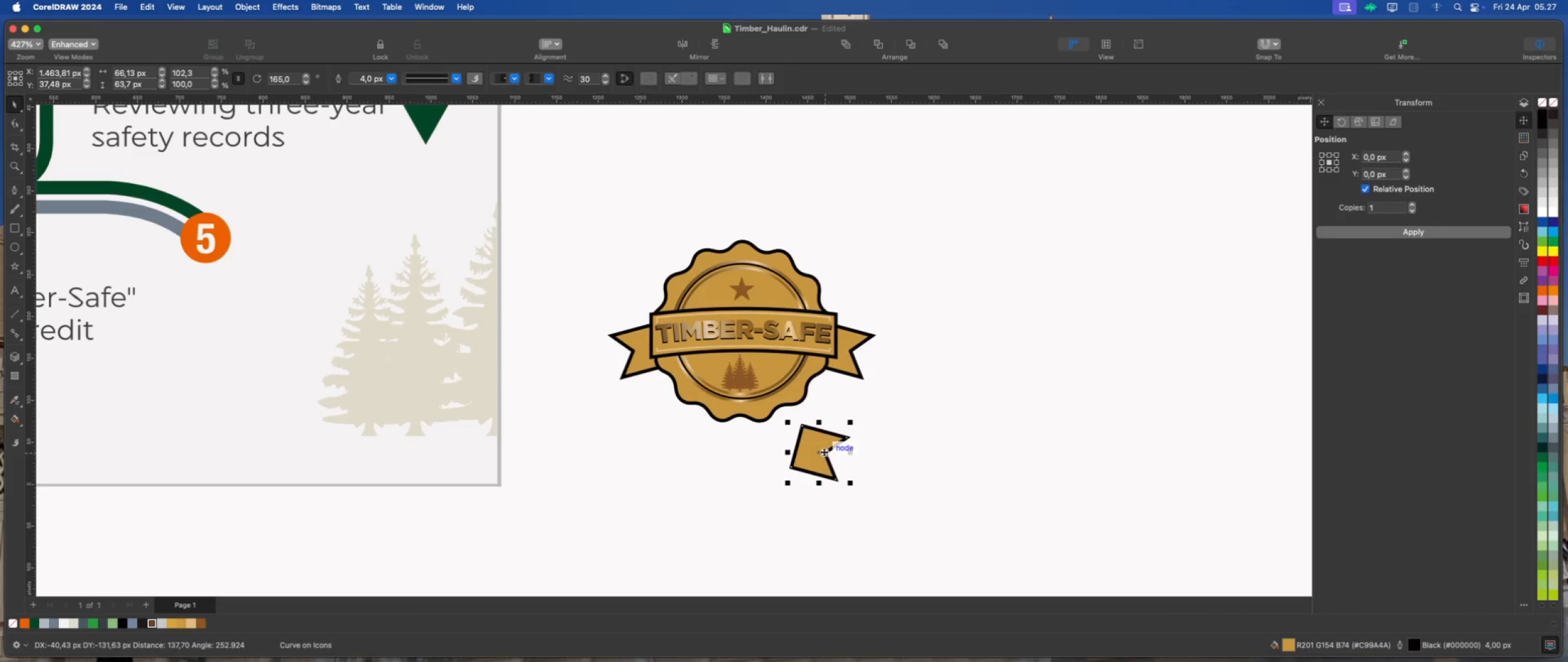 
left_click([823, 451])
 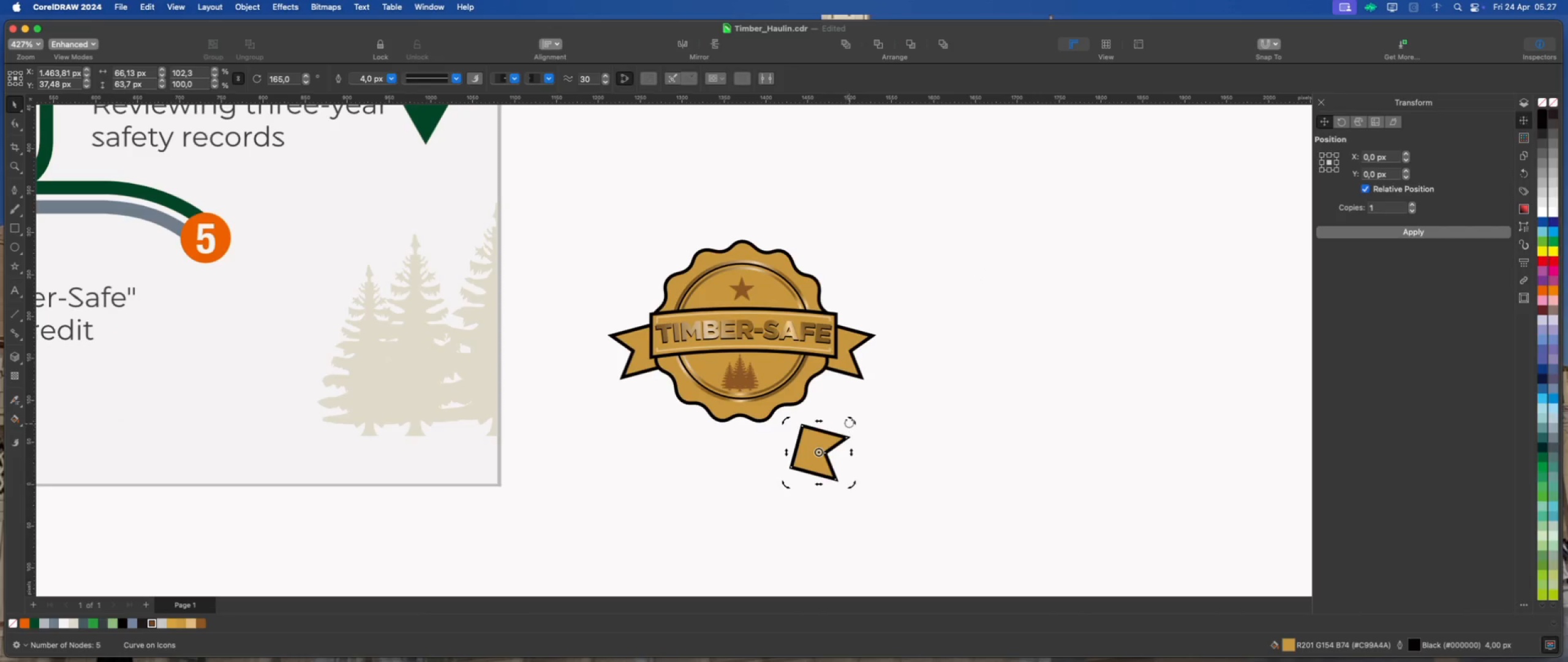 
left_click_drag(start_coordinate=[852, 420], to_coordinate=[854, 471])
 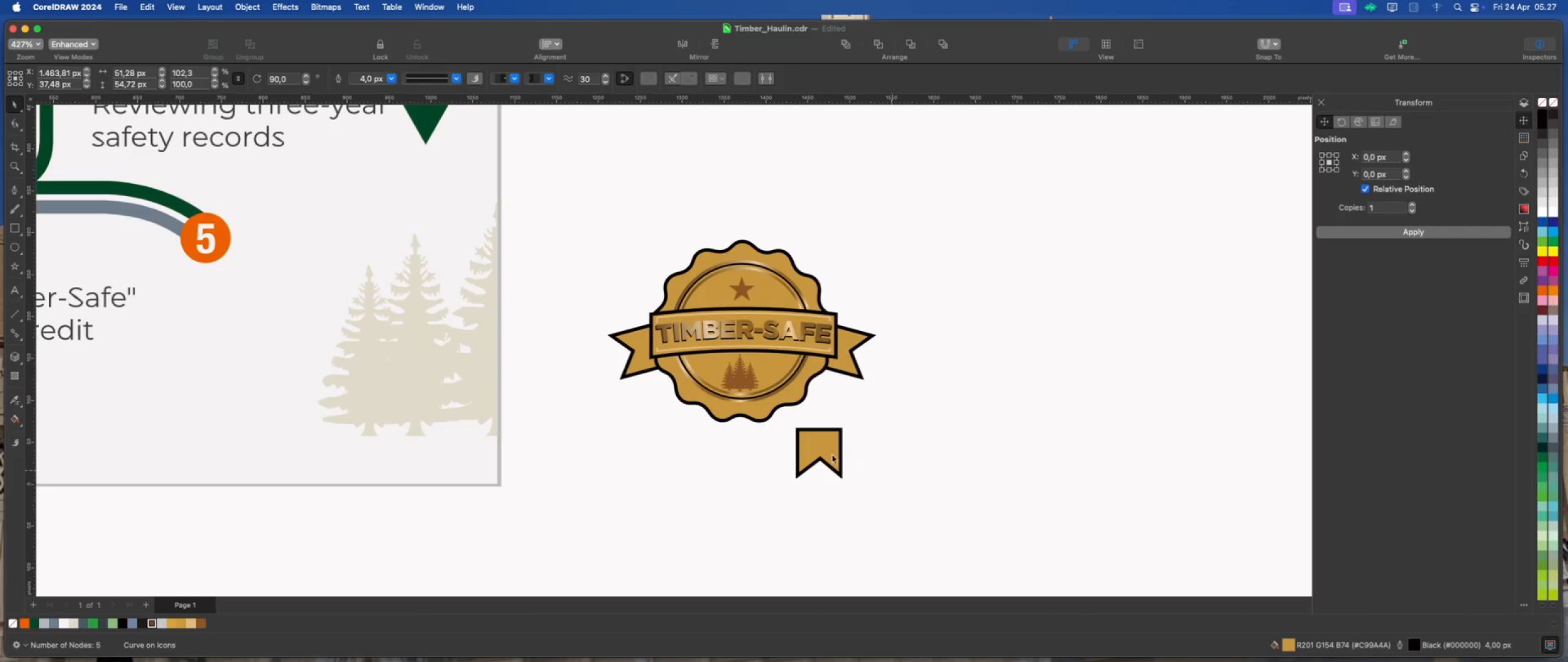 
hold_key(key=CommandLeft, duration=1.7)
 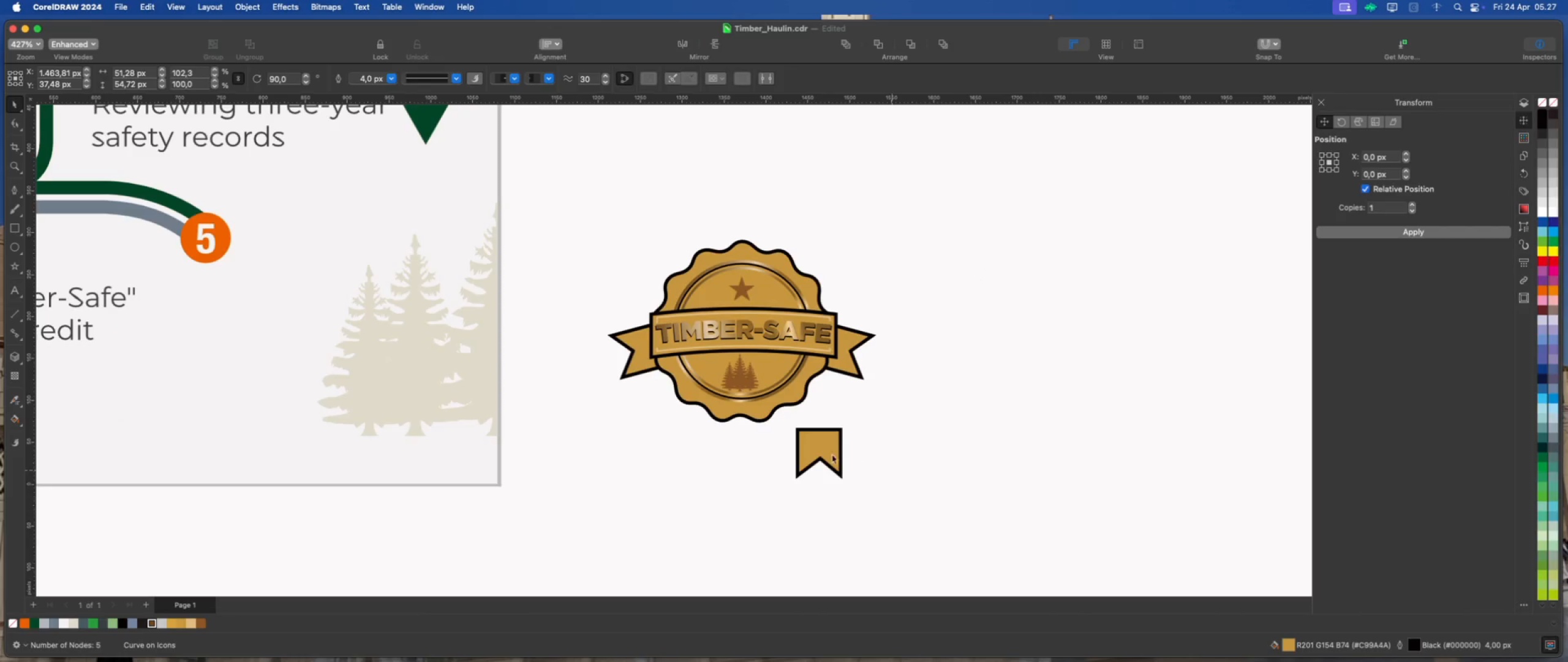 
double_click([828, 452])
 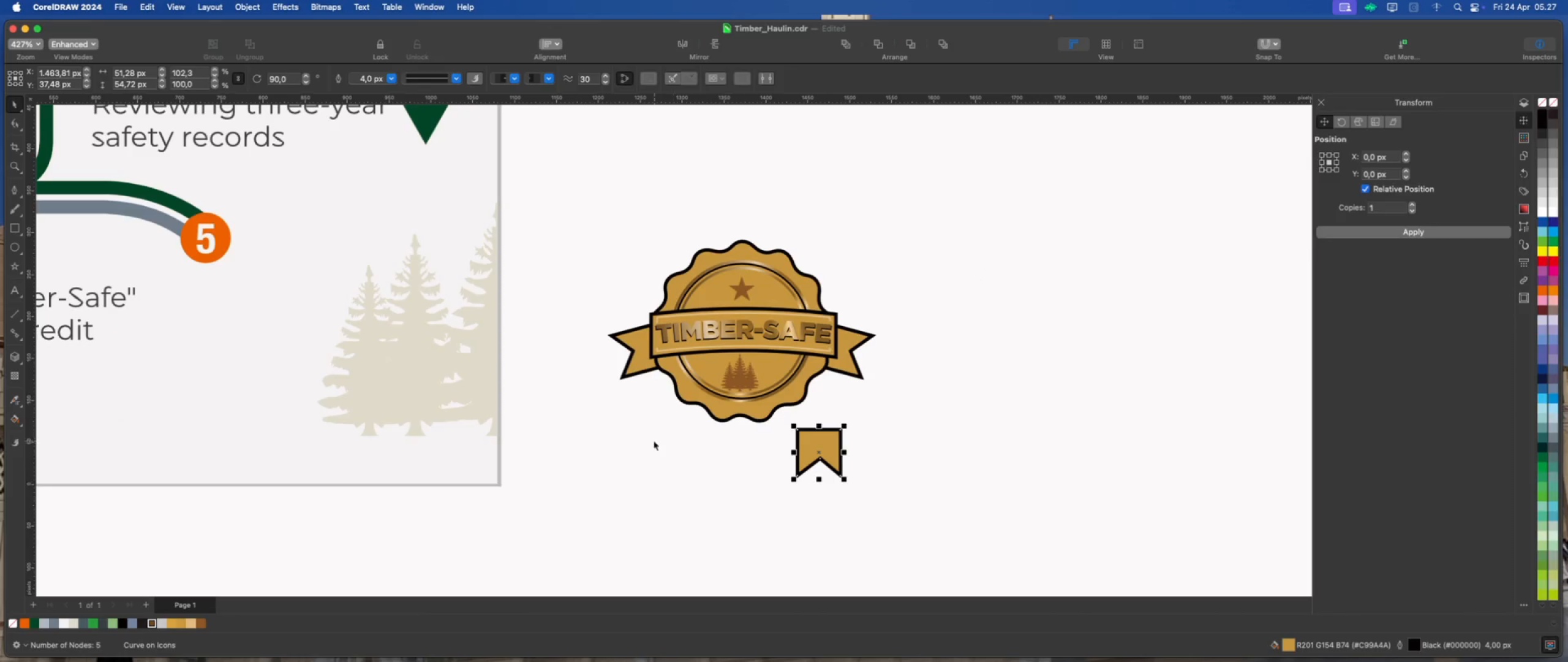 
scroll: coordinate [709, 446], scroll_direction: up, amount: 1.0
 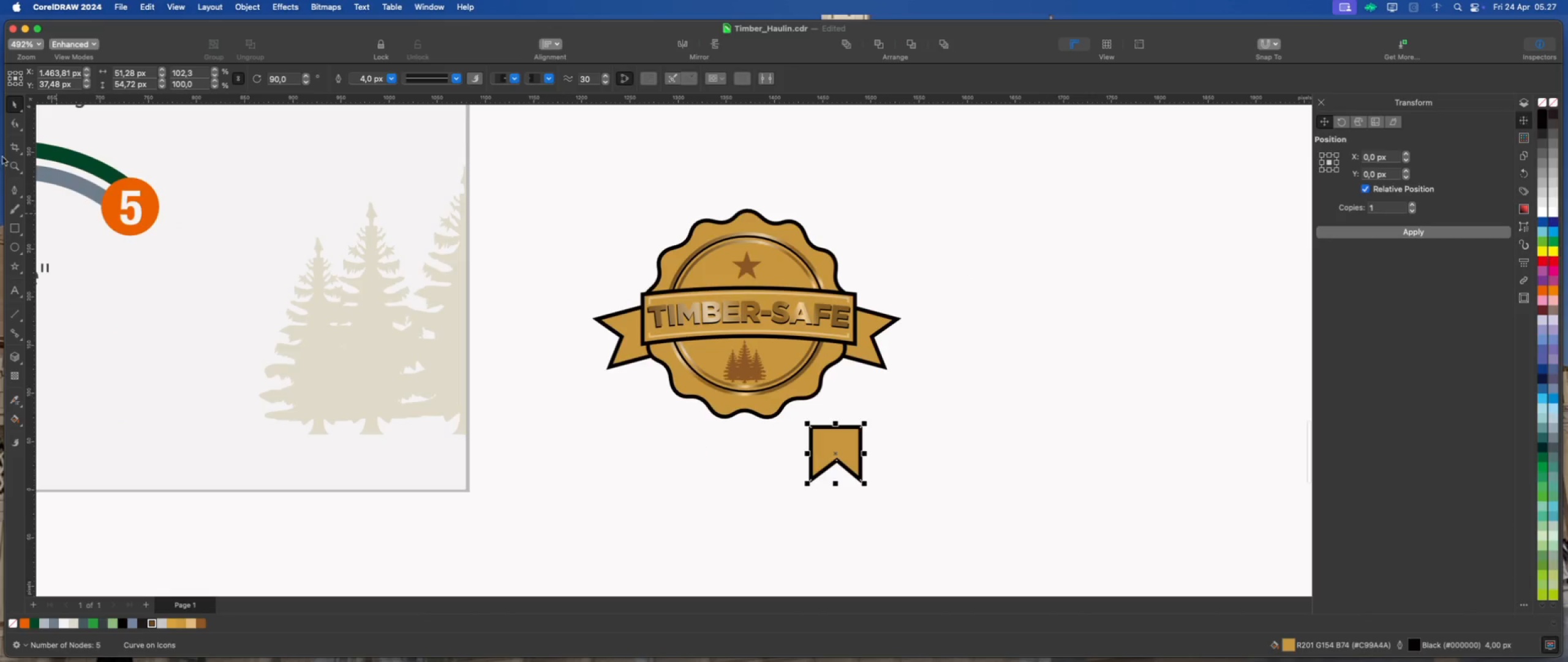 
left_click([17, 124])
 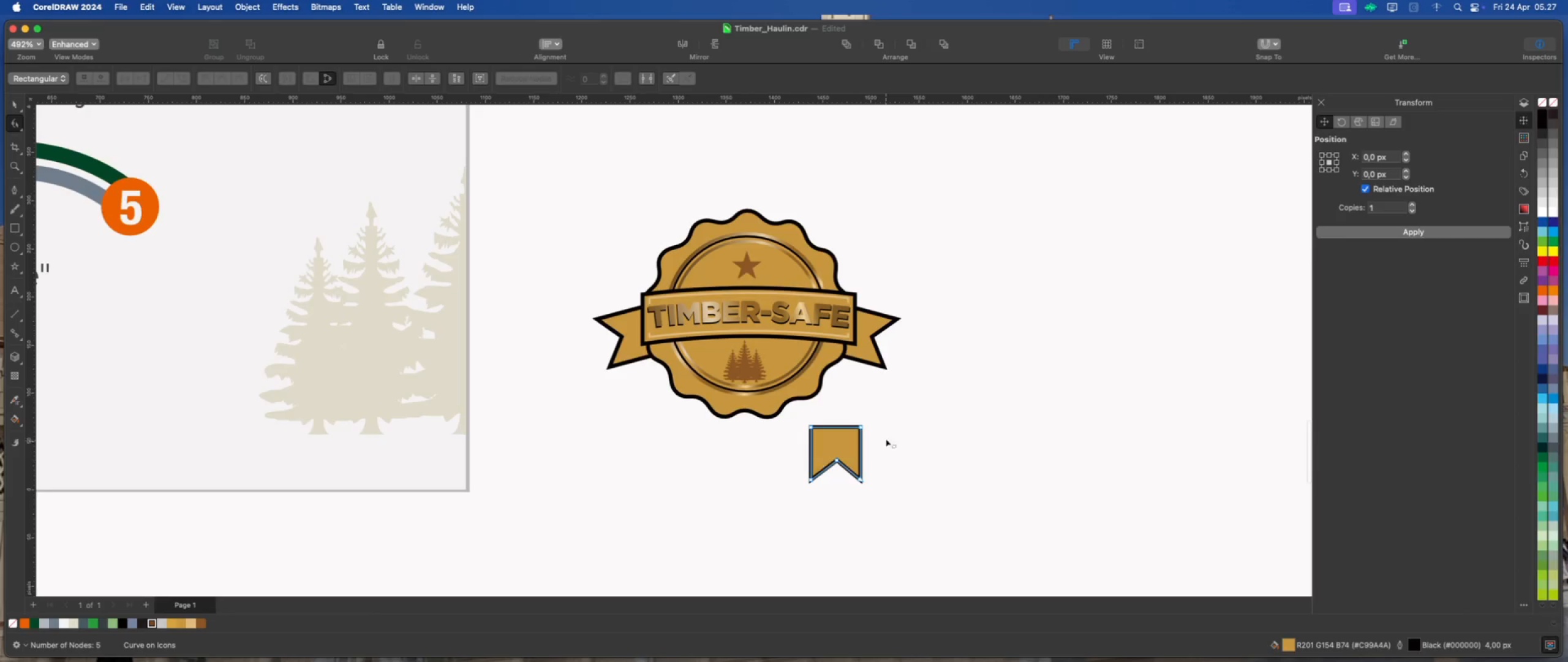 
left_click_drag(start_coordinate=[895, 409], to_coordinate=[797, 434])
 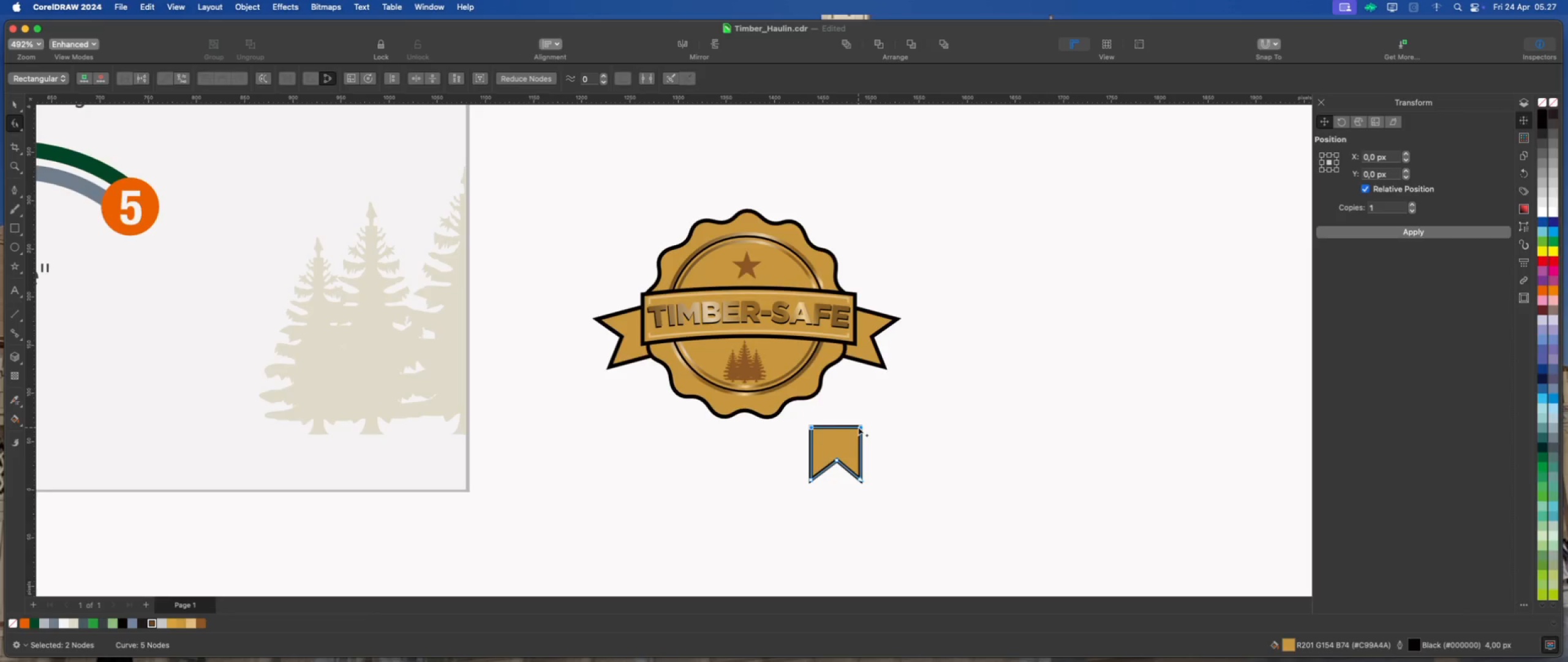 
left_click_drag(start_coordinate=[860, 427], to_coordinate=[862, 389])
 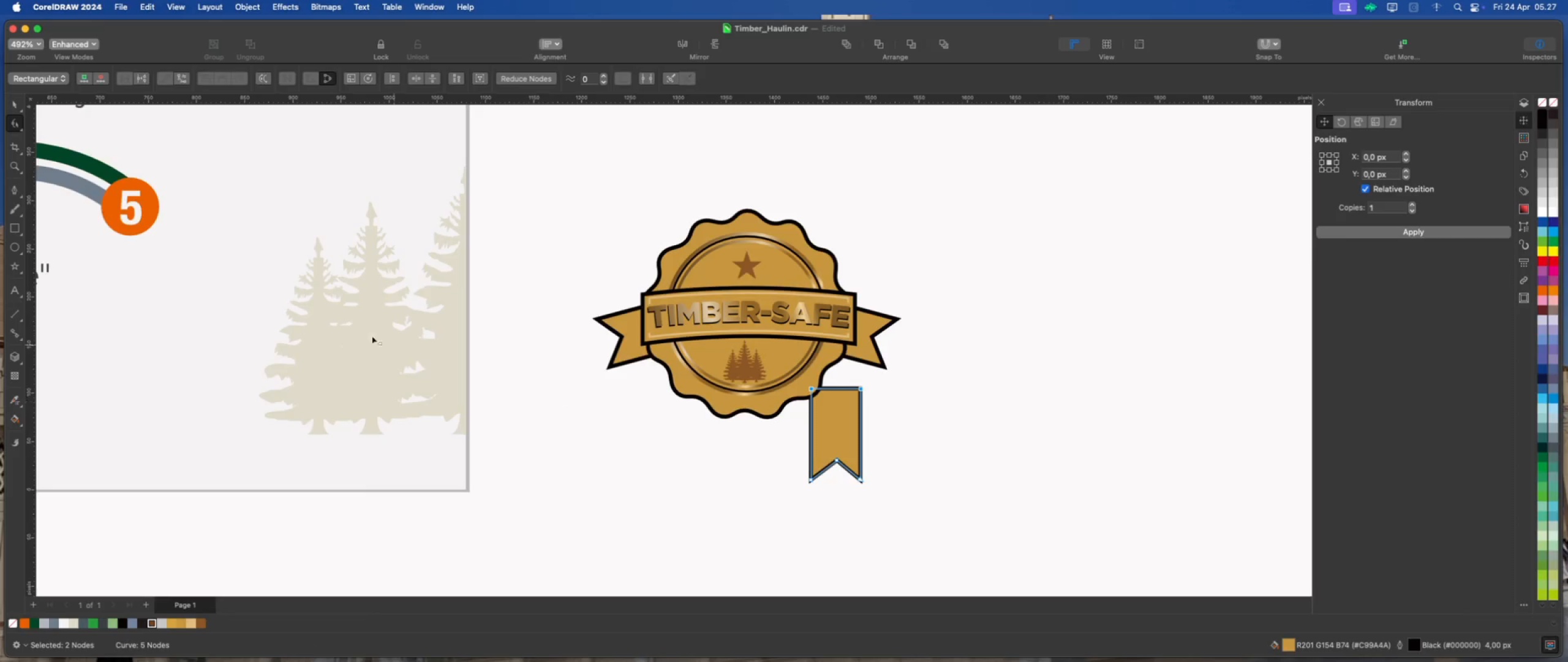 
hold_key(key=ShiftLeft, duration=2.69)
 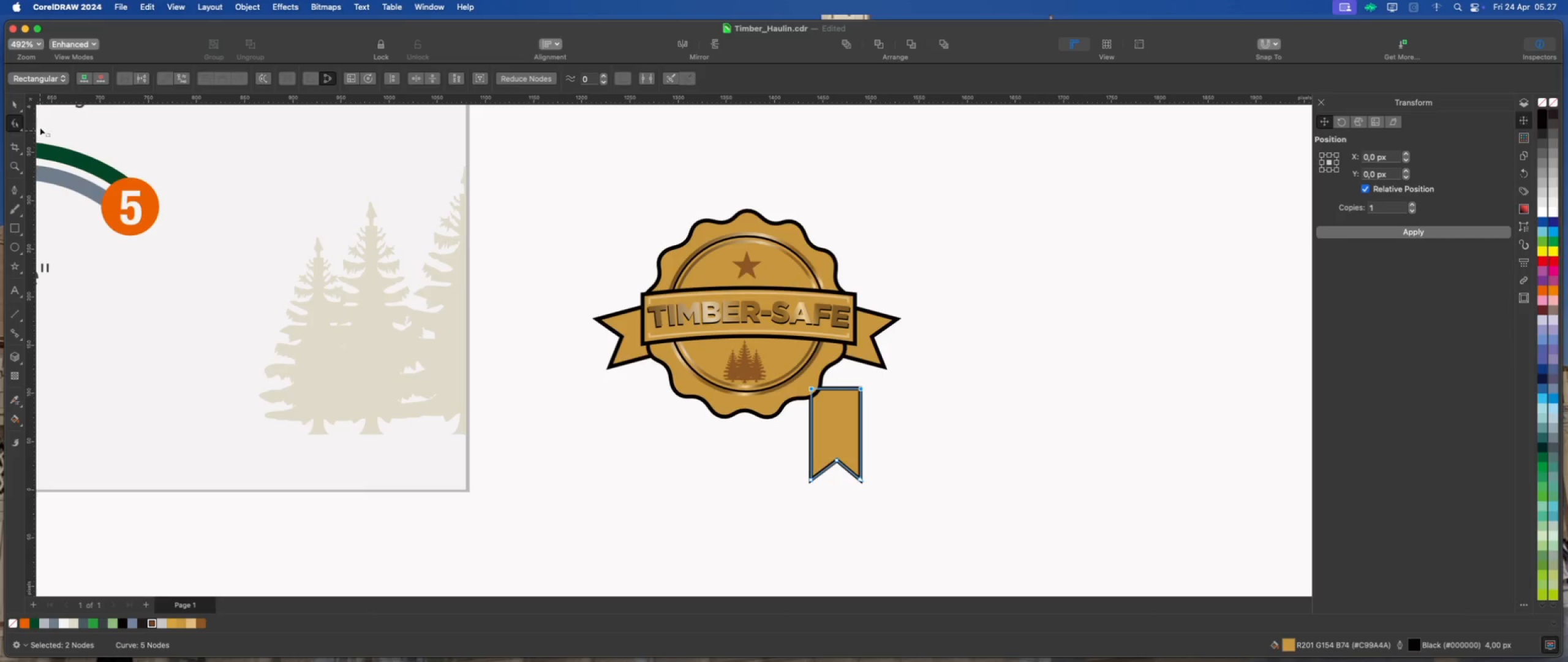 
left_click([16, 104])
 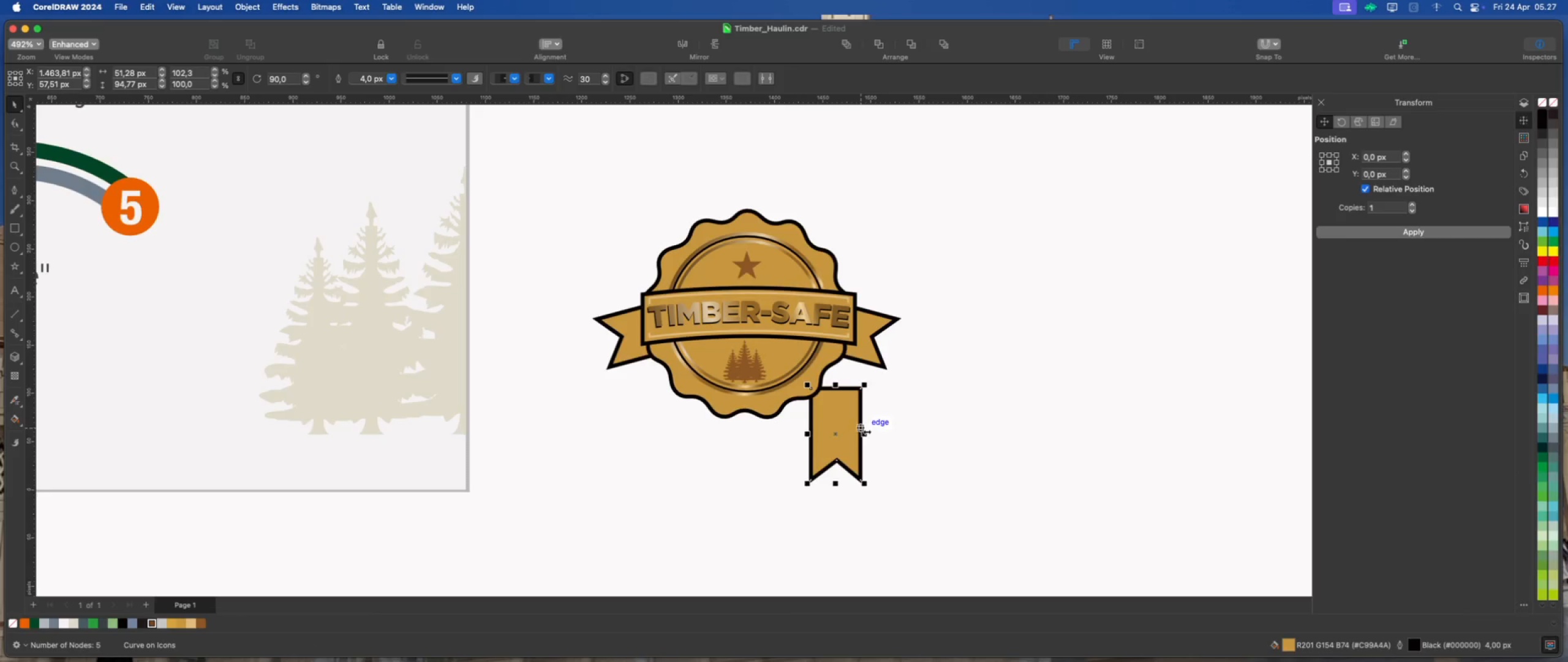 
left_click_drag(start_coordinate=[867, 433], to_coordinate=[873, 434])
 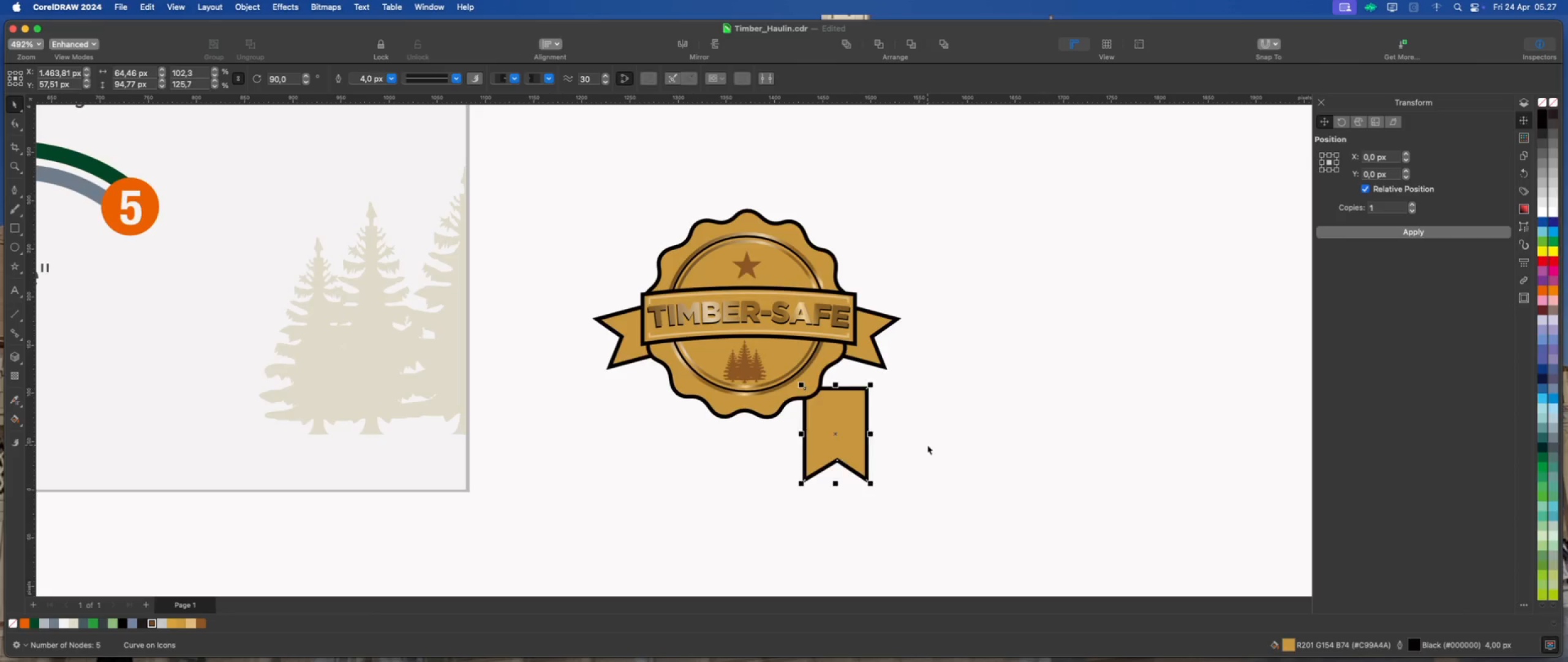 
hold_key(key=ShiftLeft, duration=3.27)
 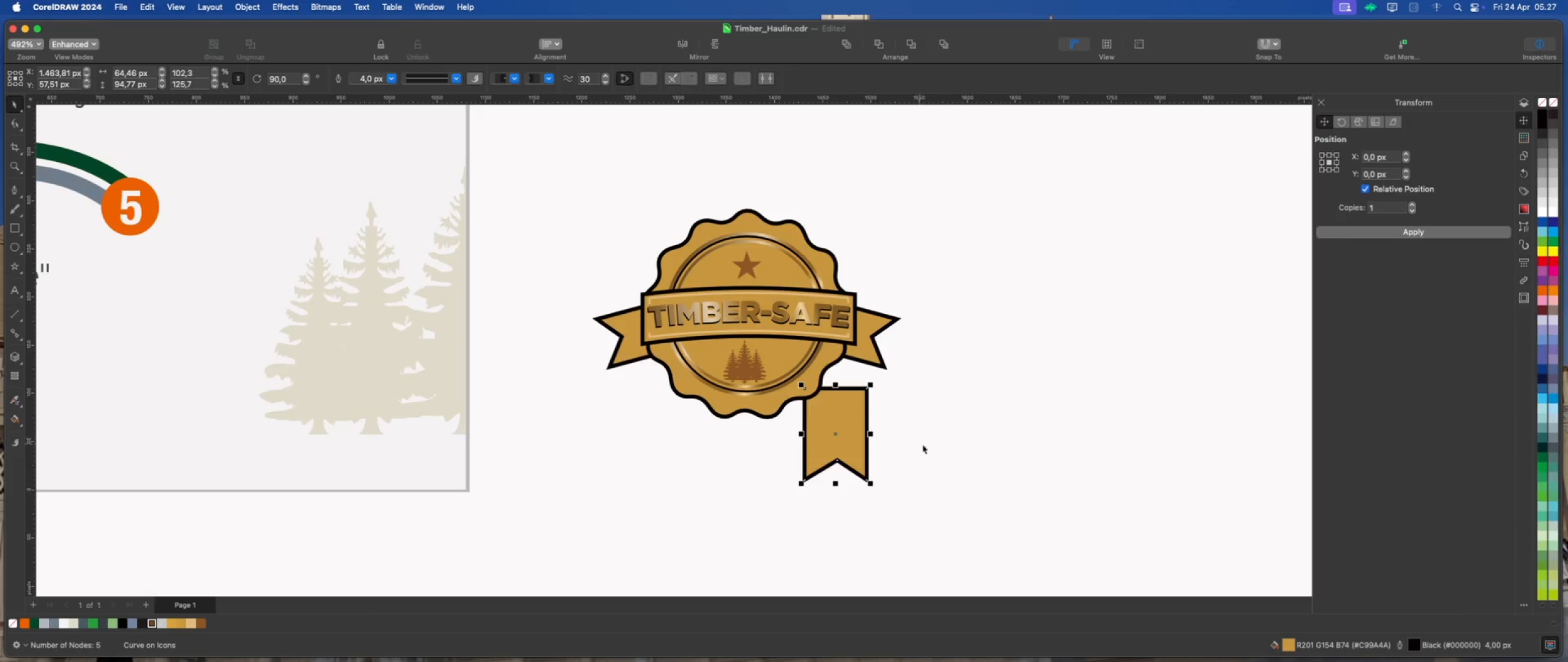 
left_click([927, 445])
 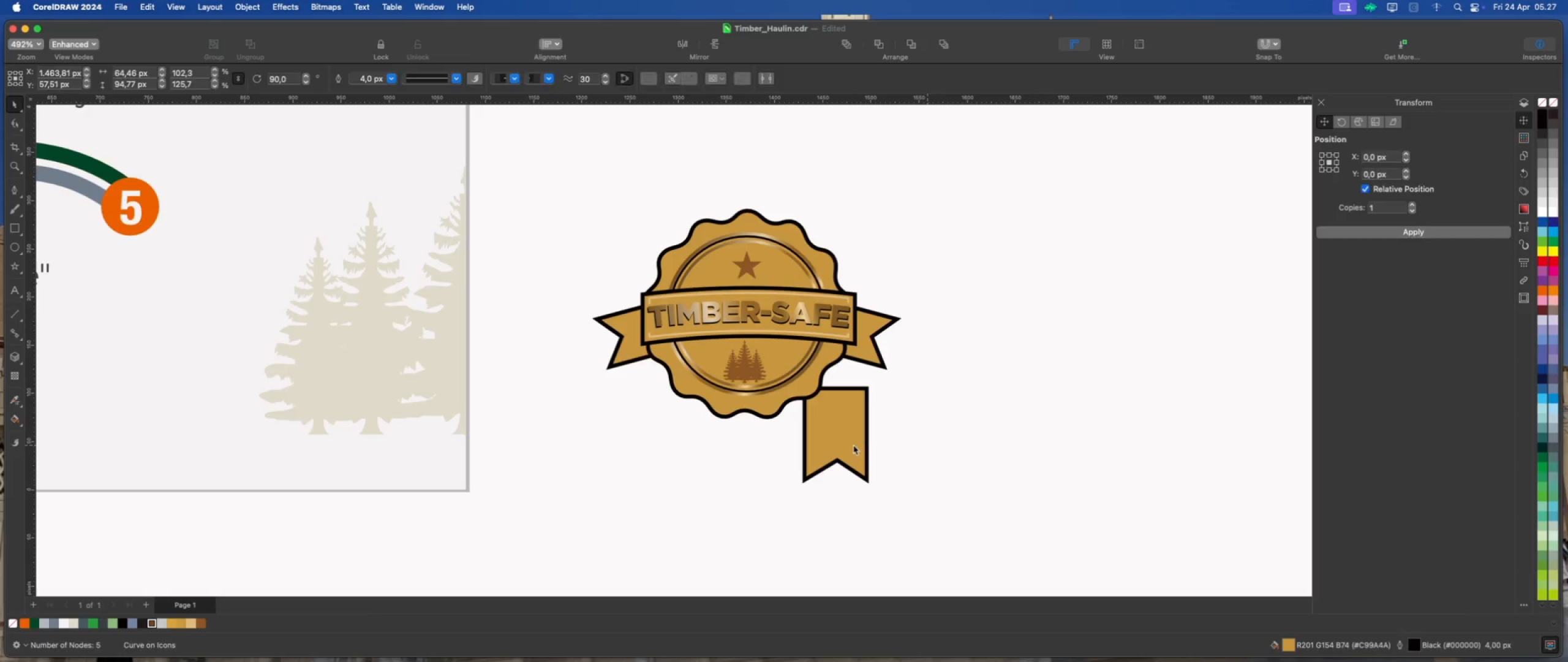 
left_click([853, 445])
 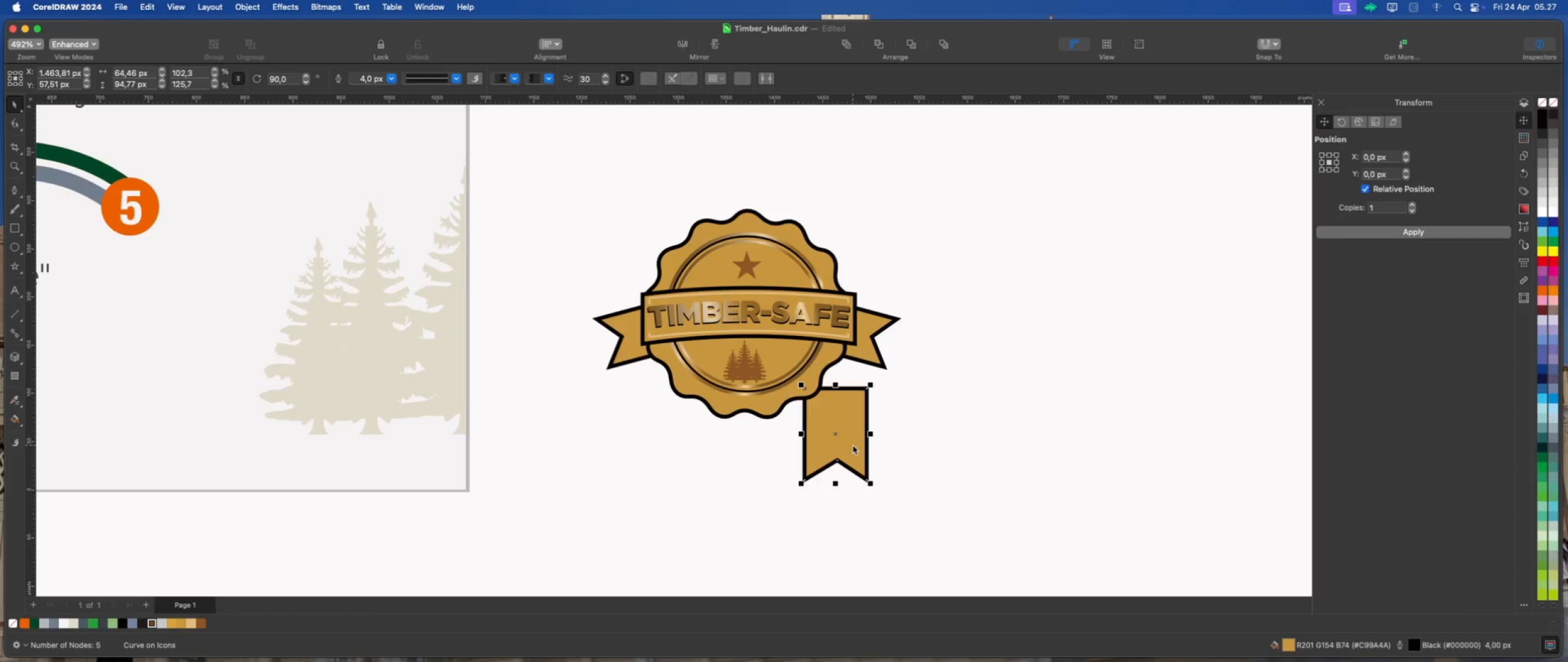 
scroll: coordinate [843, 449], scroll_direction: up, amount: 2.0
 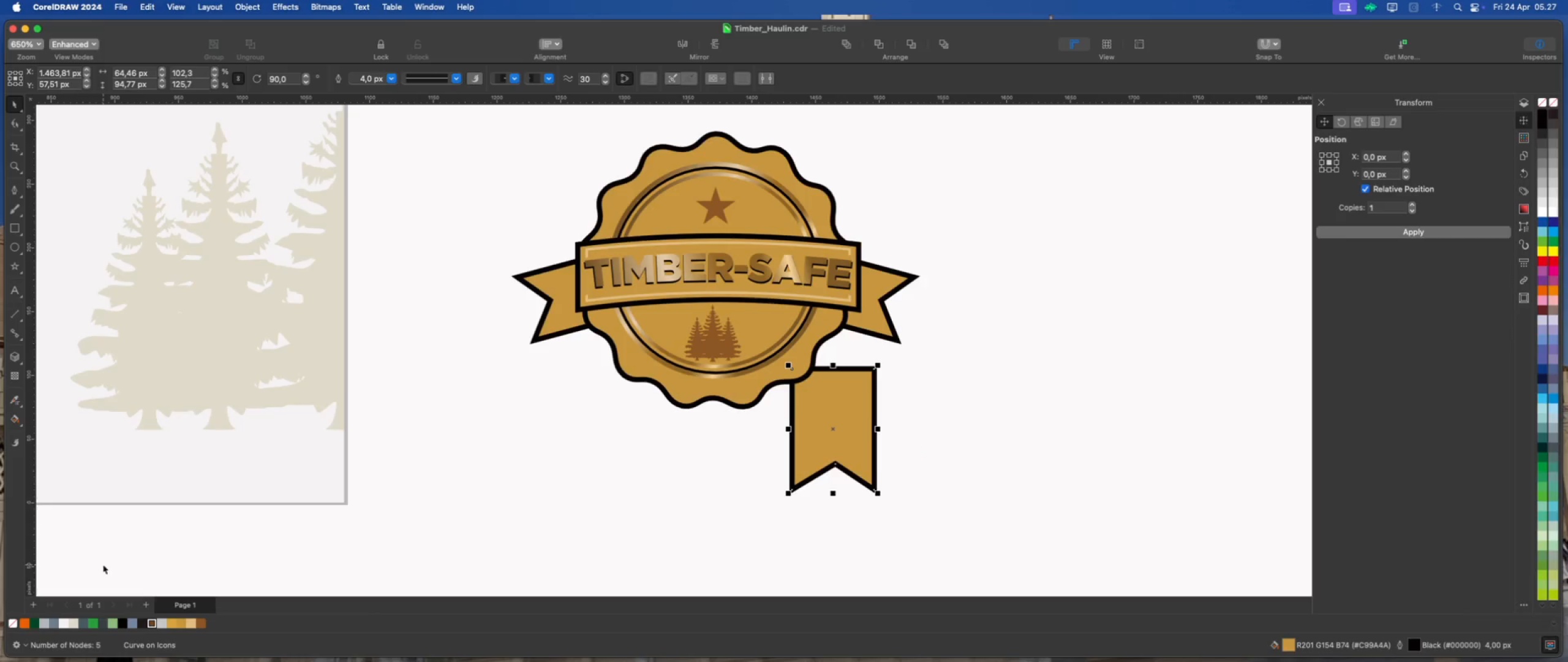 
left_click([37, 625])
 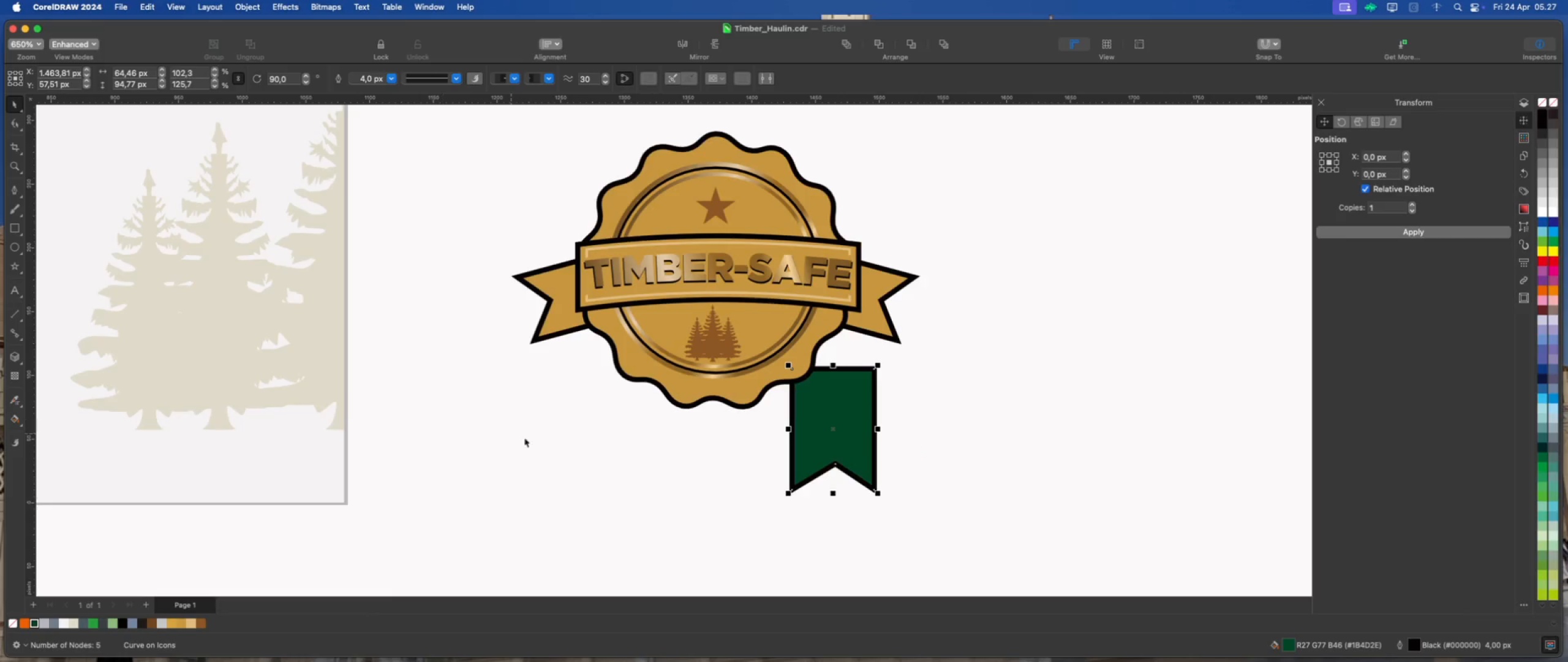 
left_click([584, 449])
 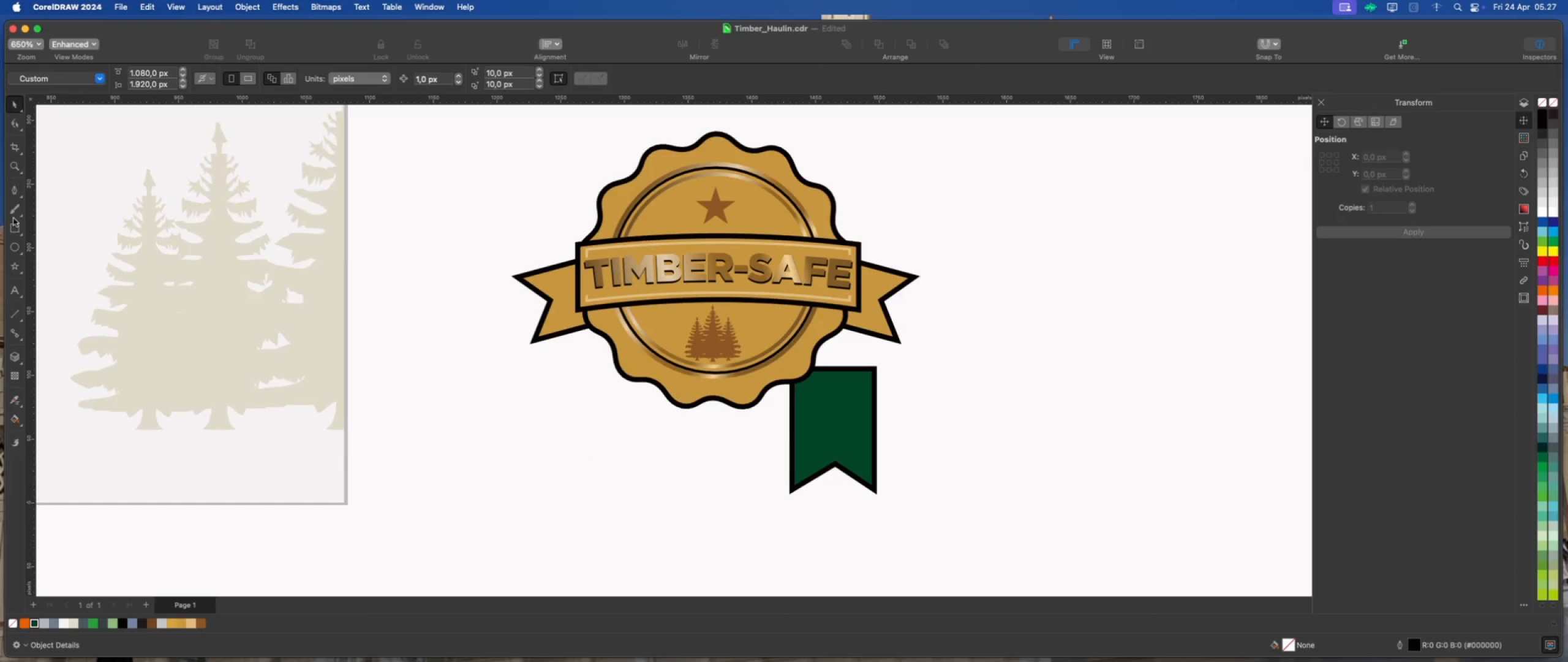 
scroll: coordinate [879, 422], scroll_direction: up, amount: 3.0
 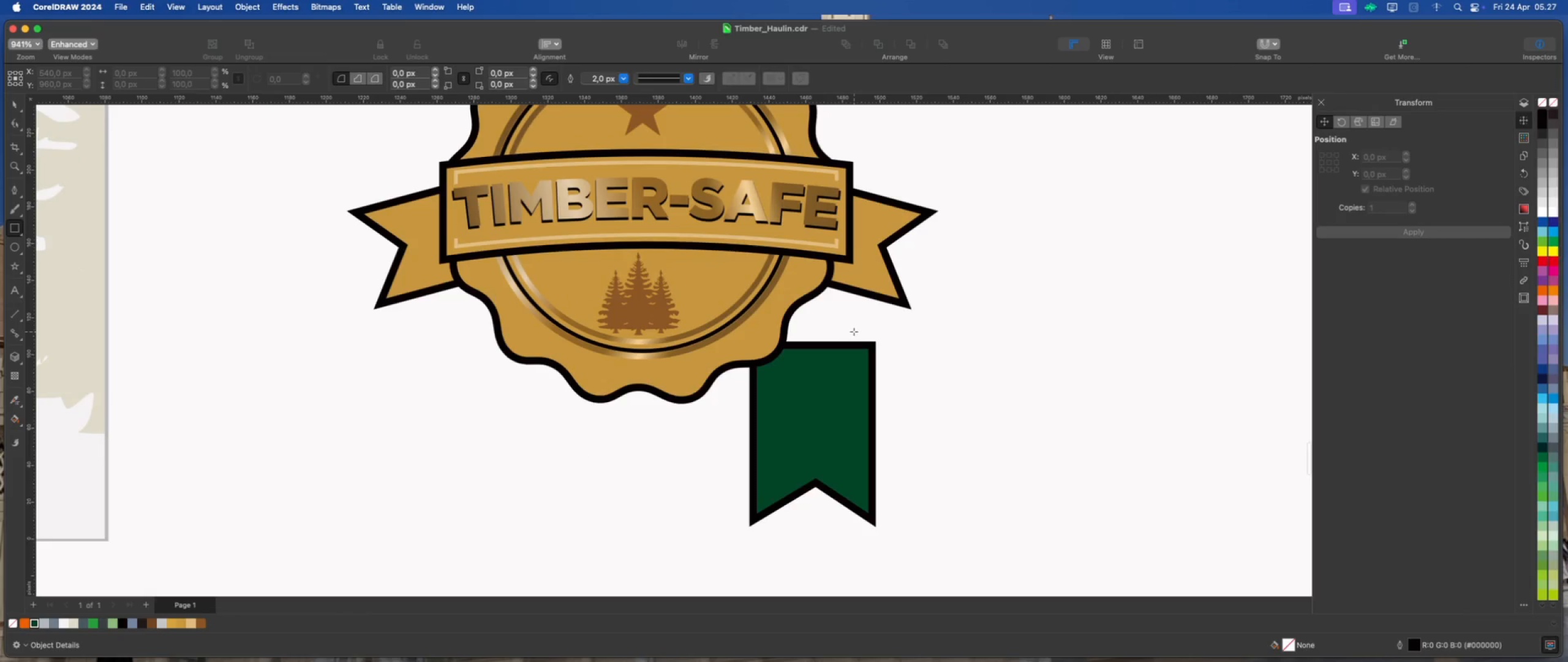 
left_click_drag(start_coordinate=[852, 332], to_coordinate=[862, 530])
 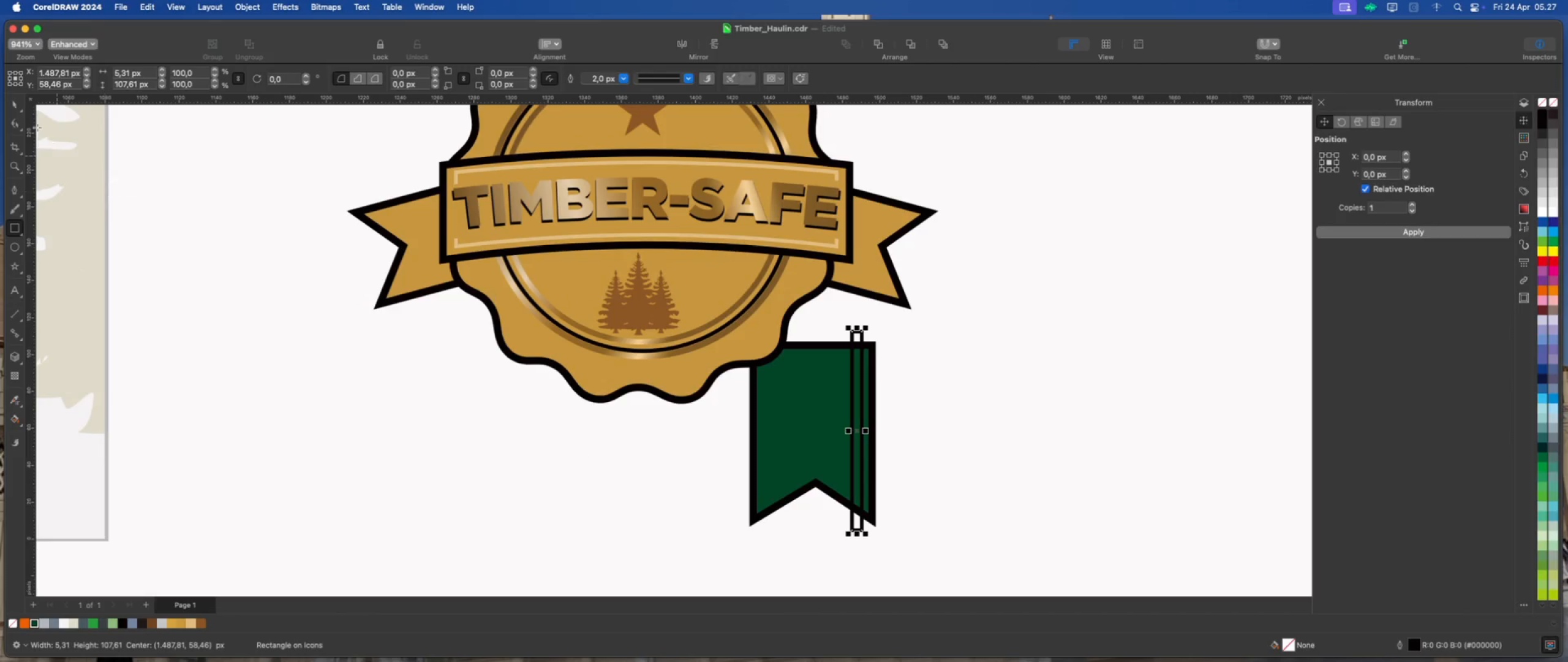 
left_click([13, 102])
 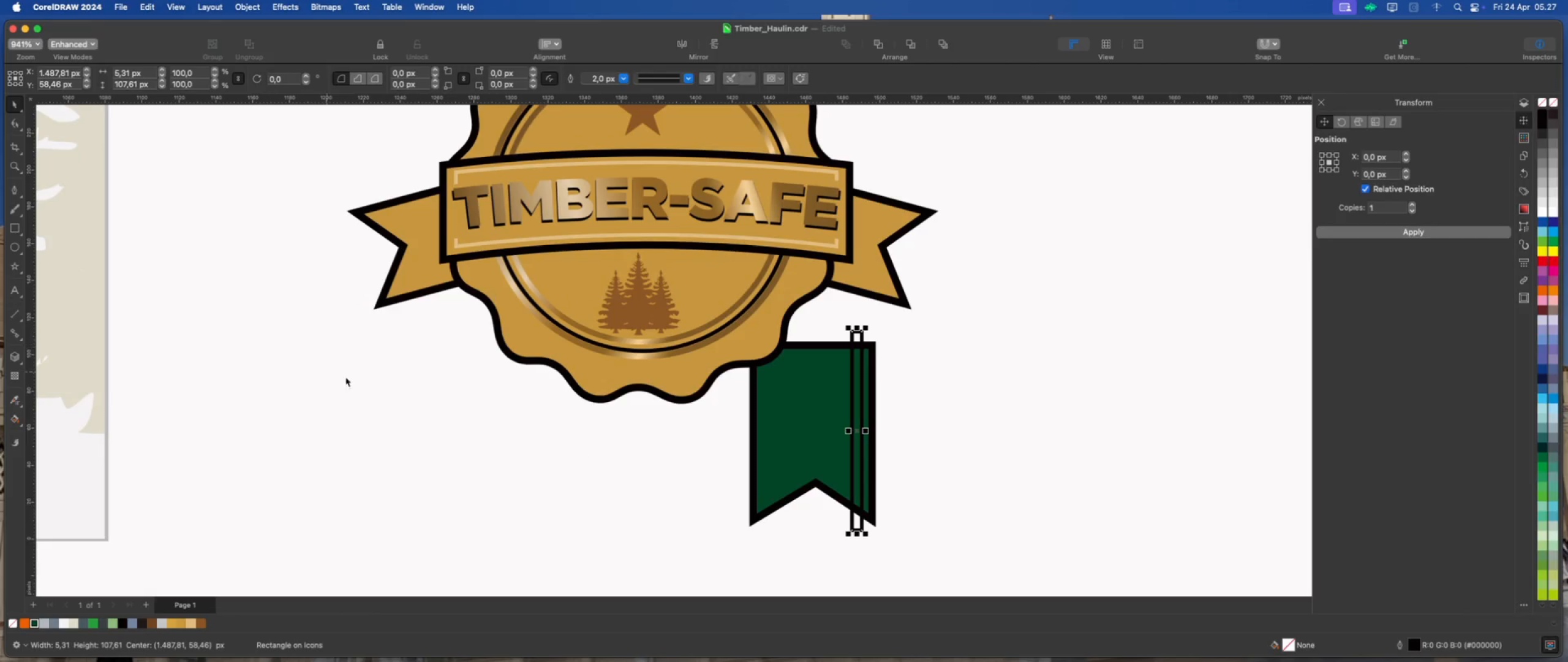 
scroll: coordinate [686, 318], scroll_direction: none, amount: 0.0
 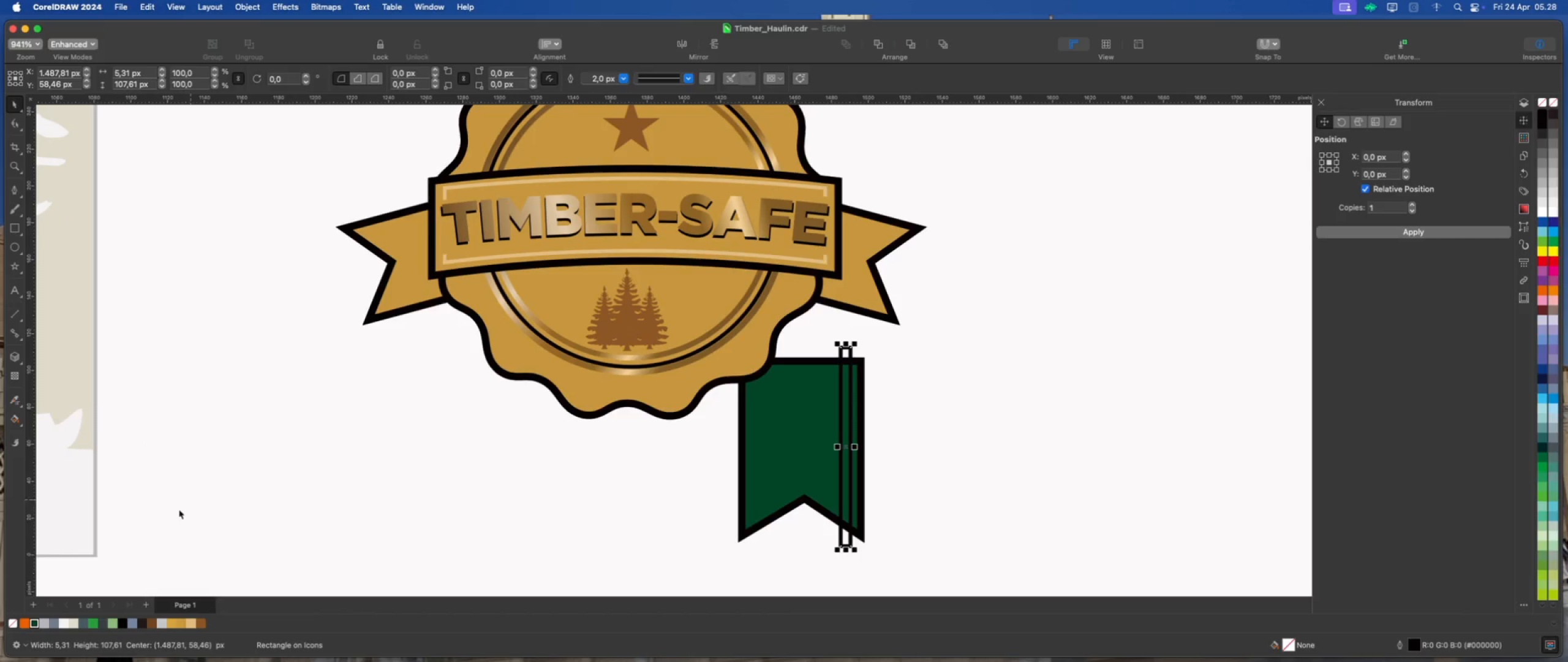 
left_click([184, 625])
 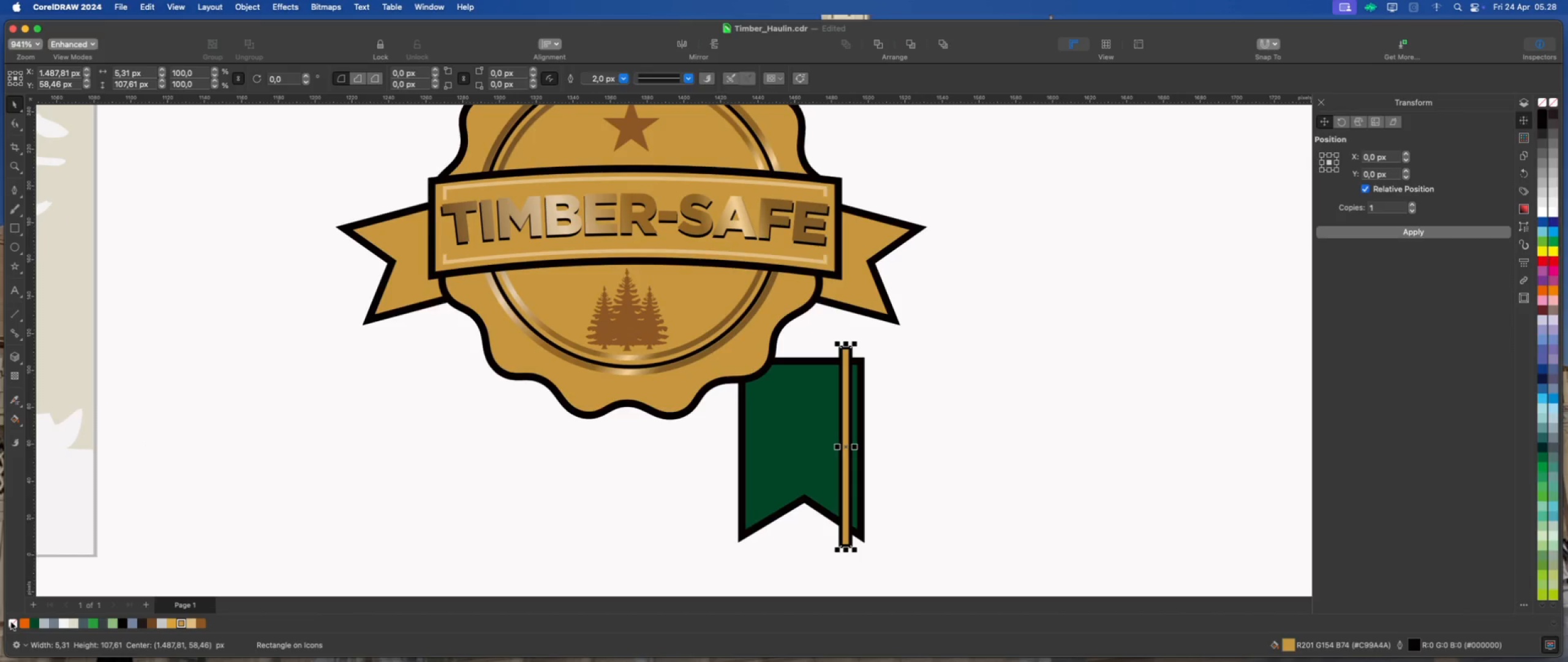 
left_click([53, 585])
 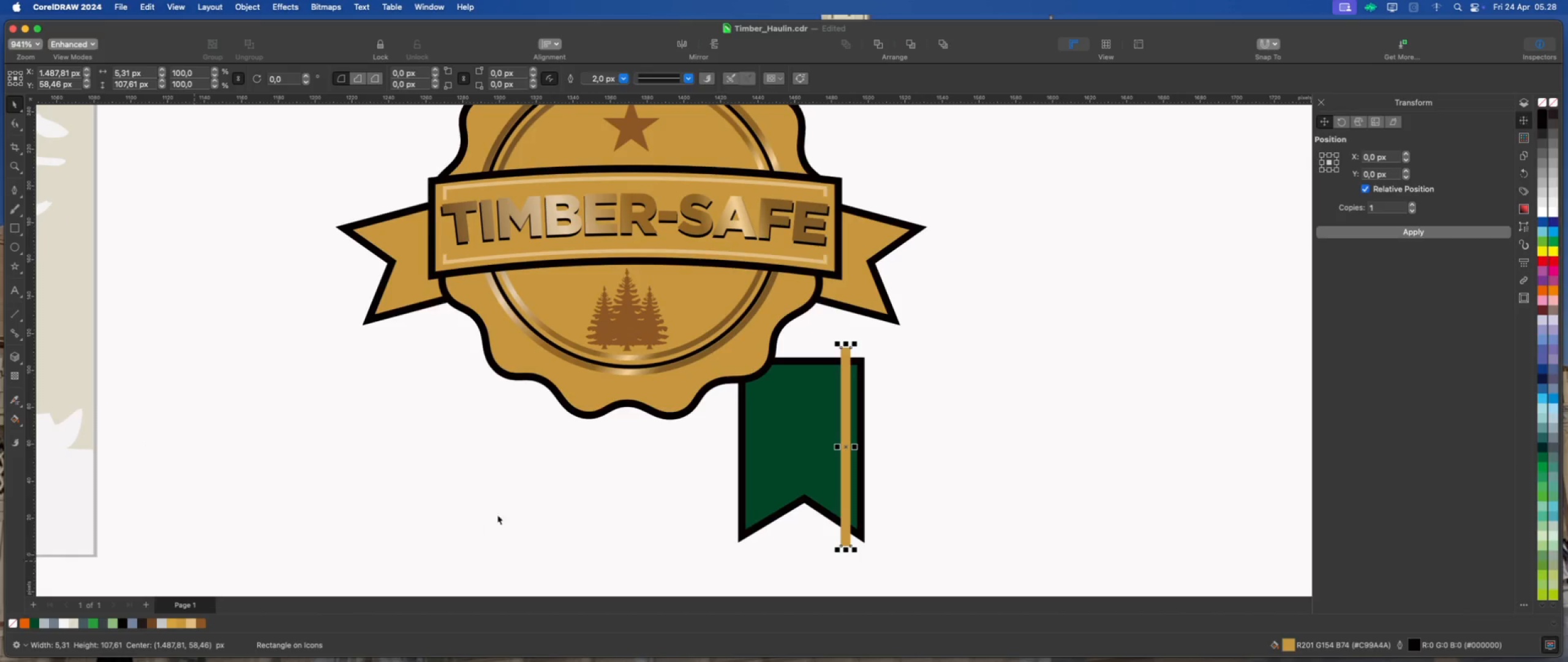 
left_click([521, 510])
 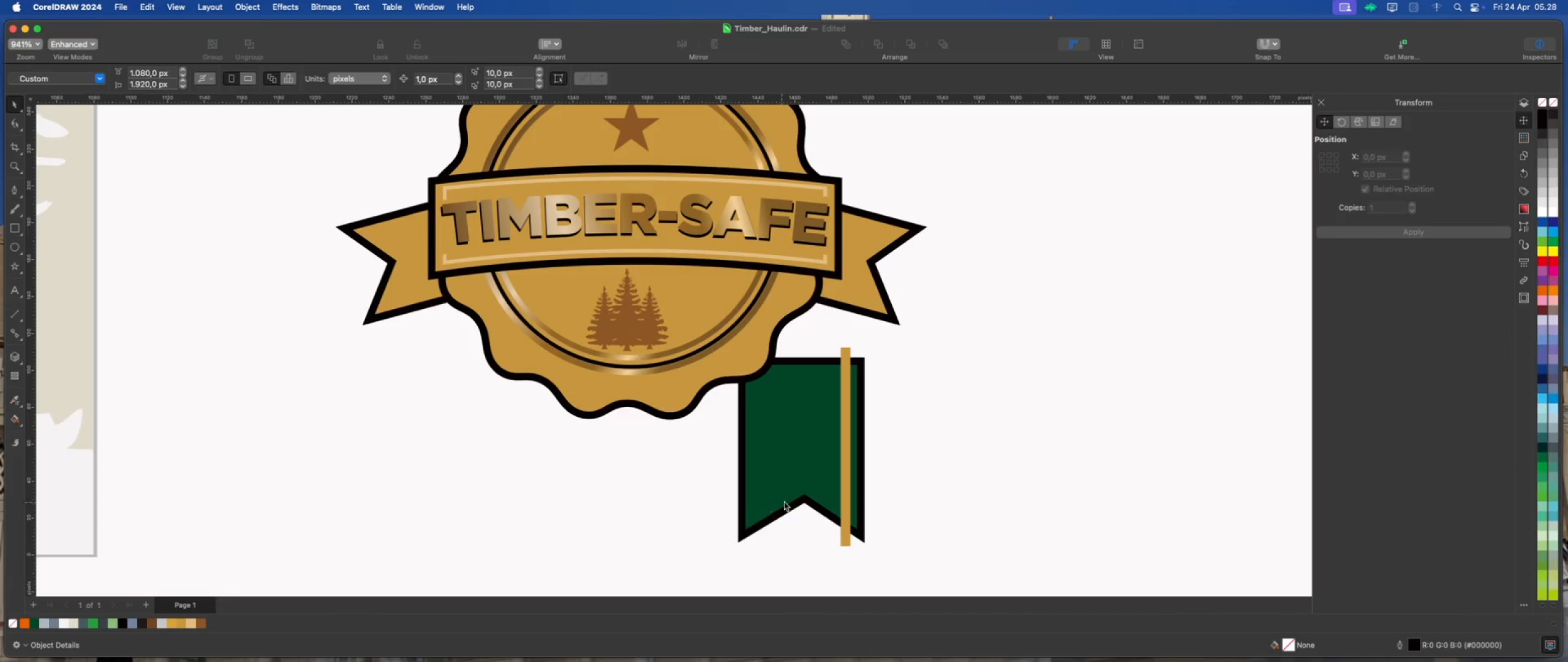 
scroll: coordinate [798, 494], scroll_direction: up, amount: 2.0
 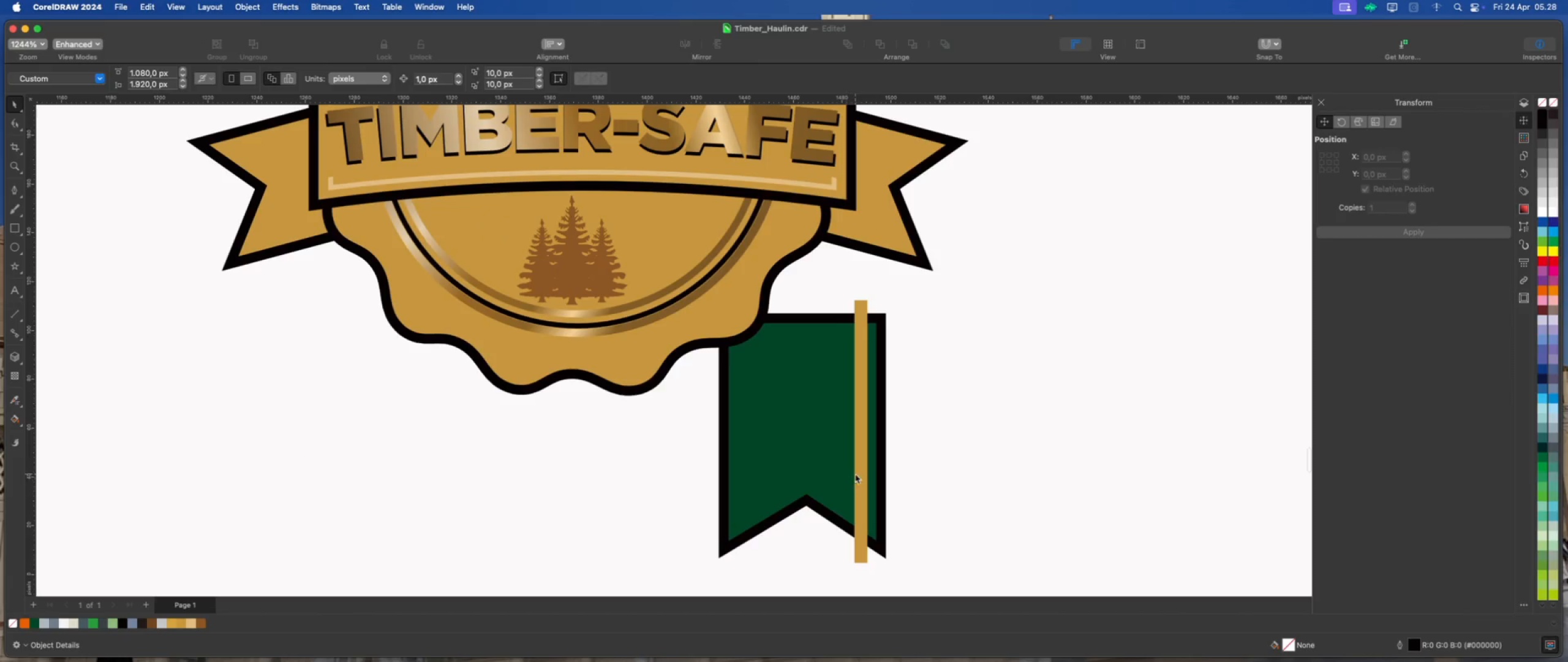 
left_click([858, 471])
 